 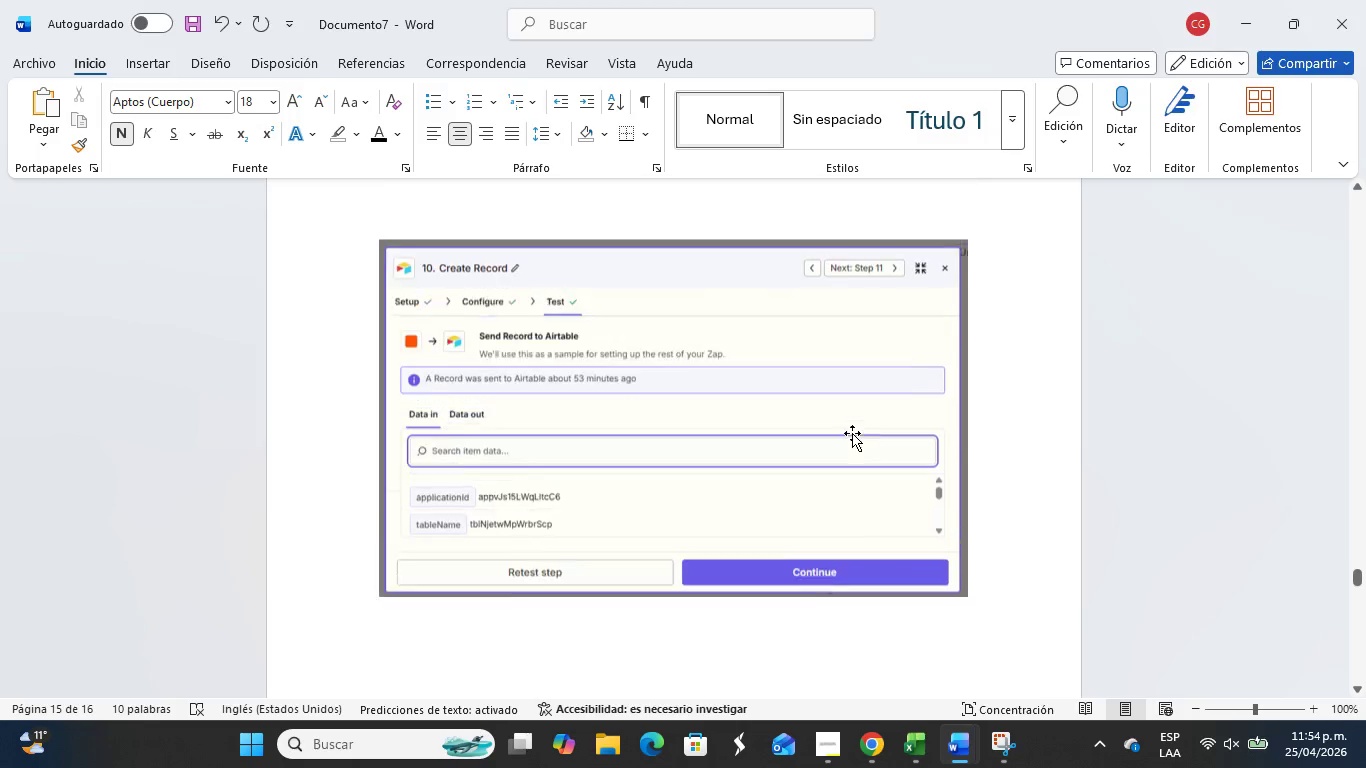 
scroll: coordinate [974, 517], scroll_direction: up, amount: 66.0
 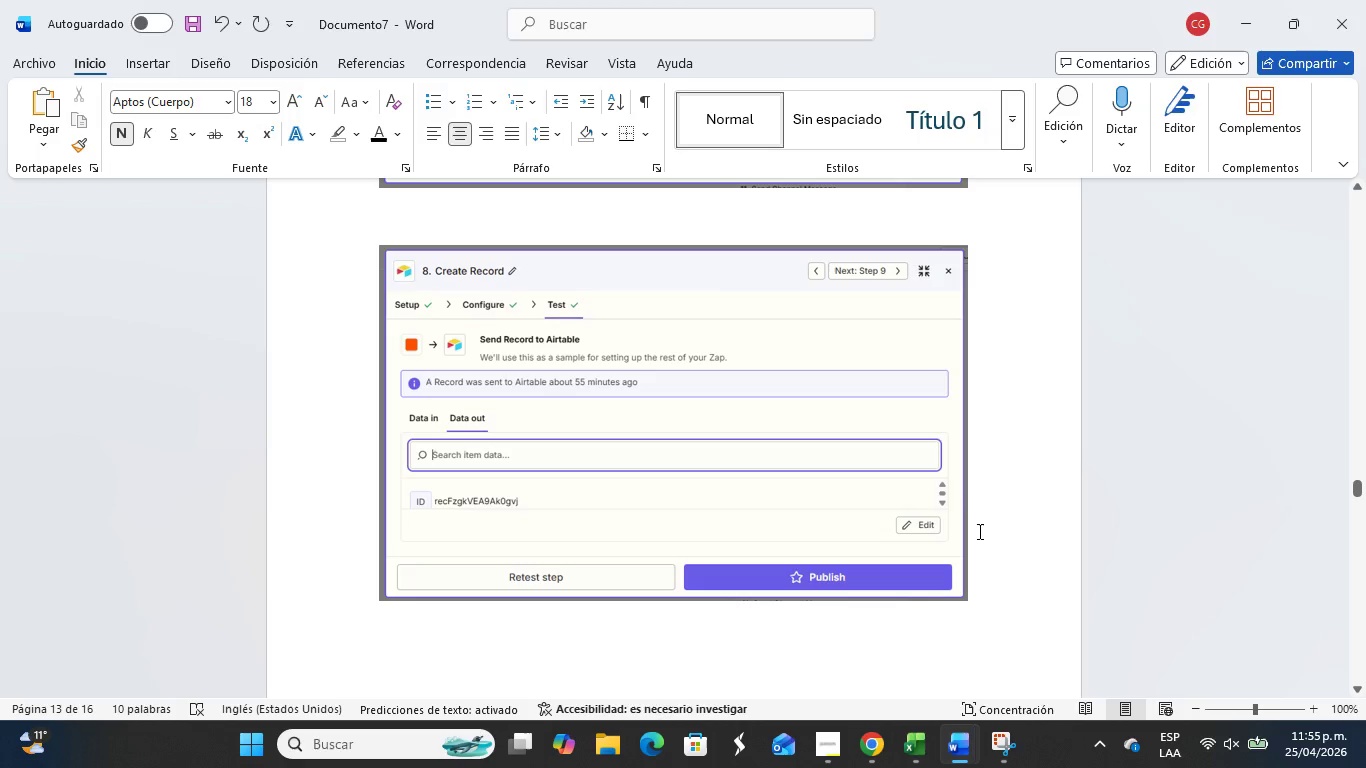 
key(Enter)
 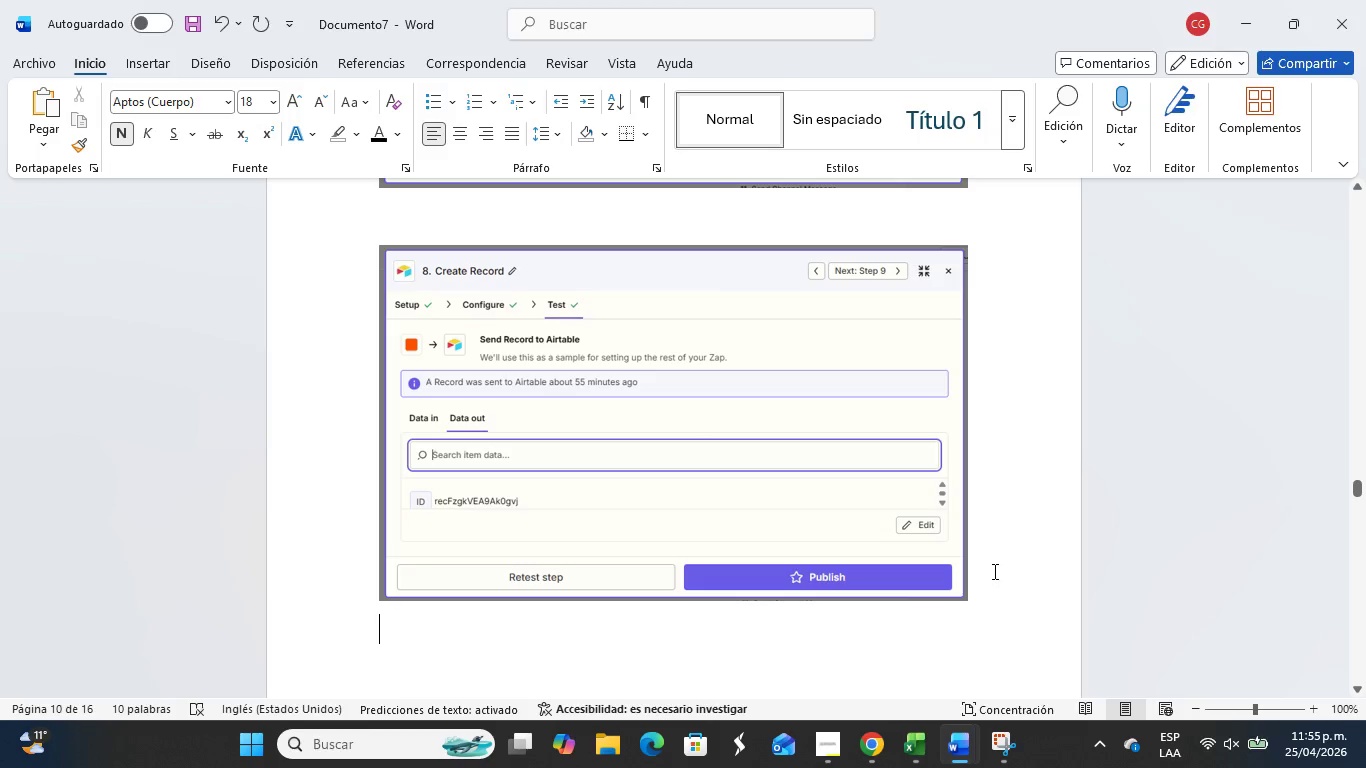 
key(Enter)
 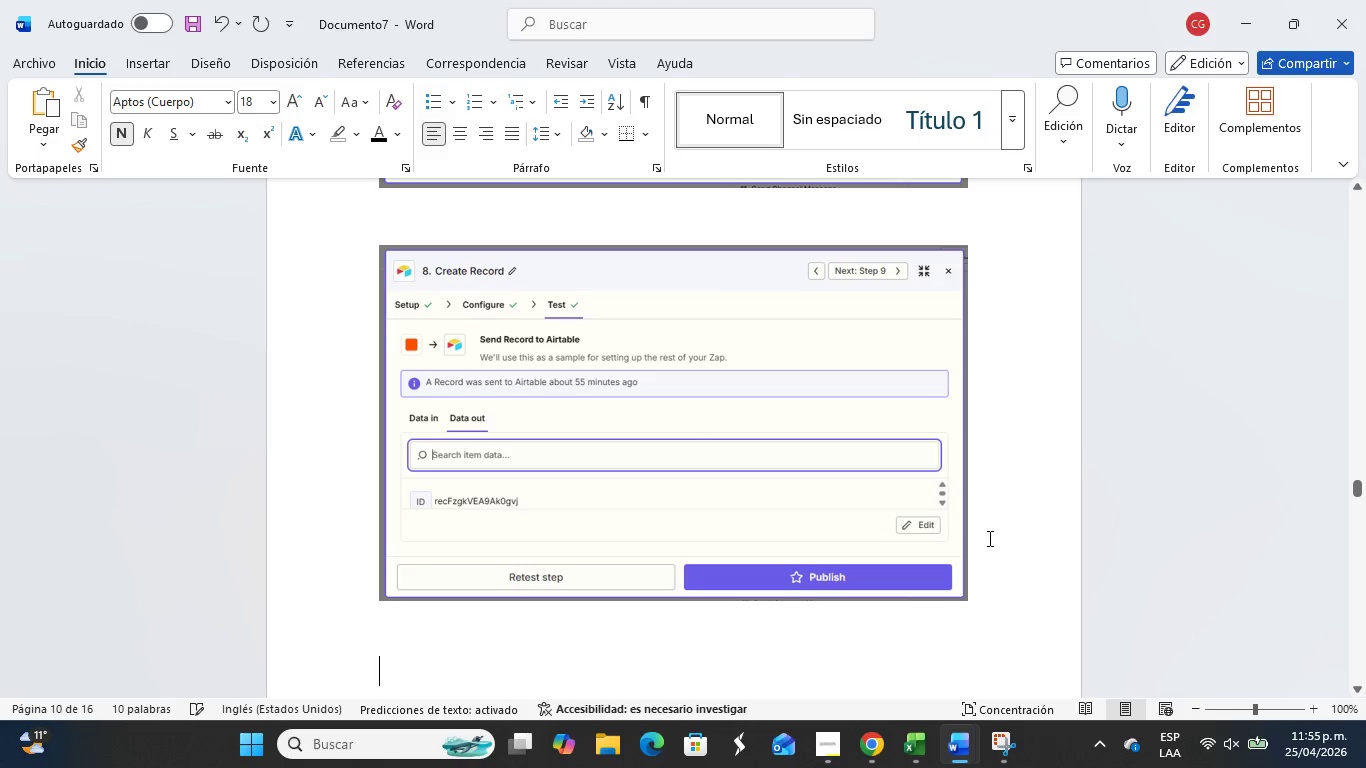 
key(Control+ControlLeft)
 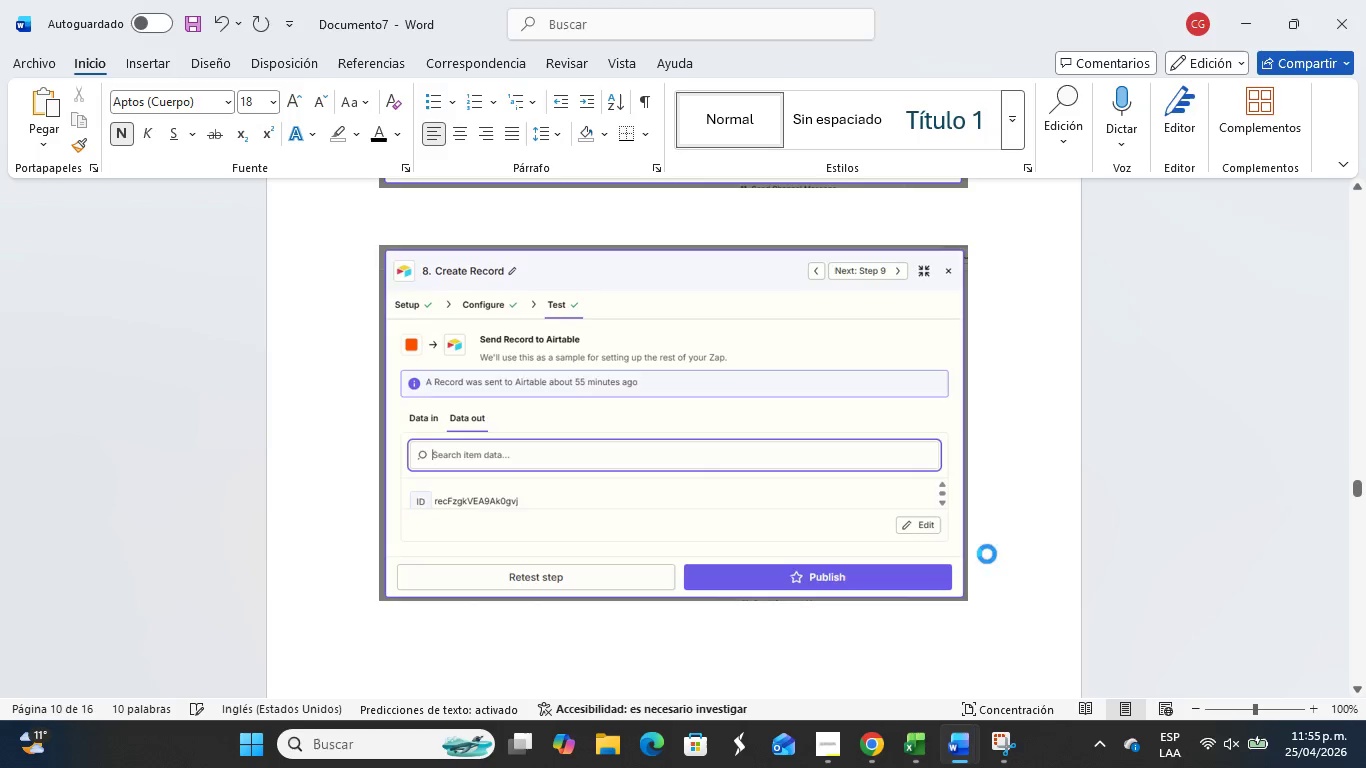 
key(Control+V)
 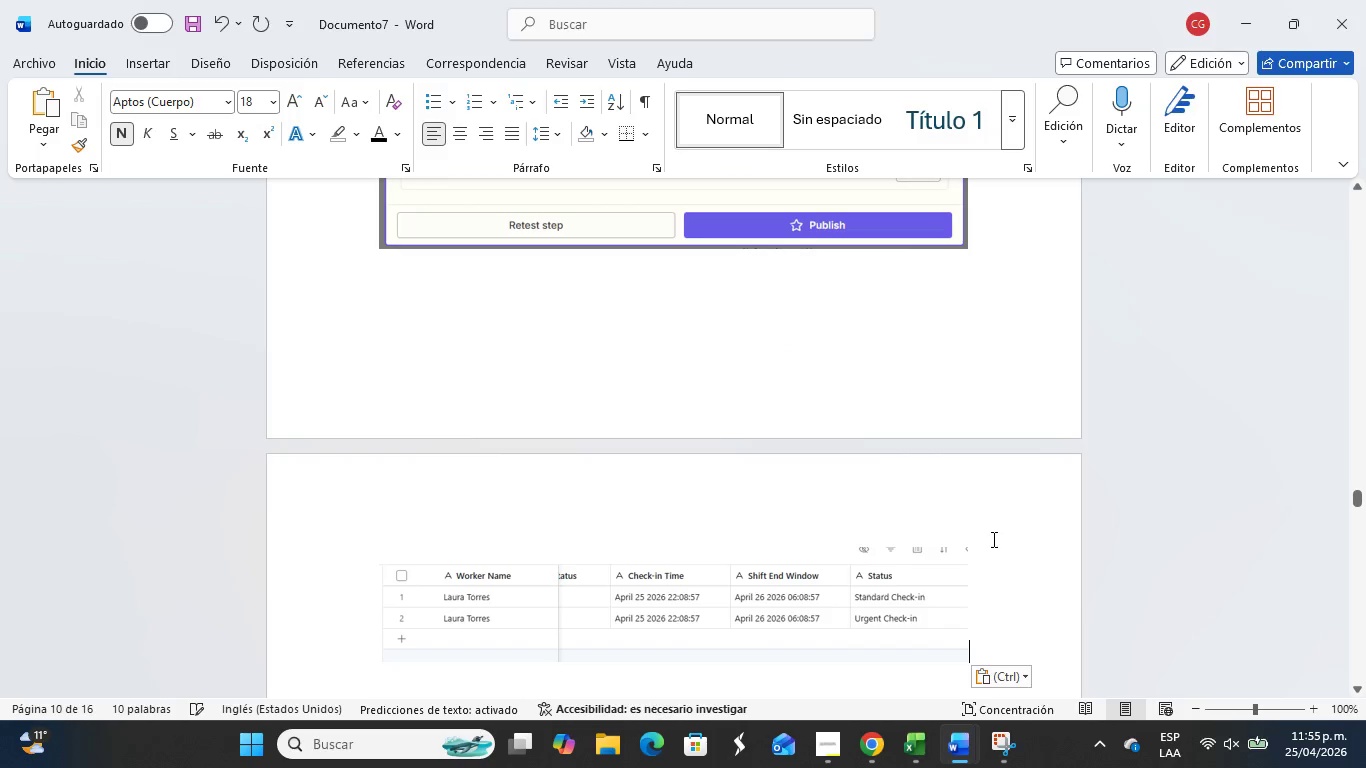 
scroll: coordinate [992, 548], scroll_direction: down, amount: 4.0
 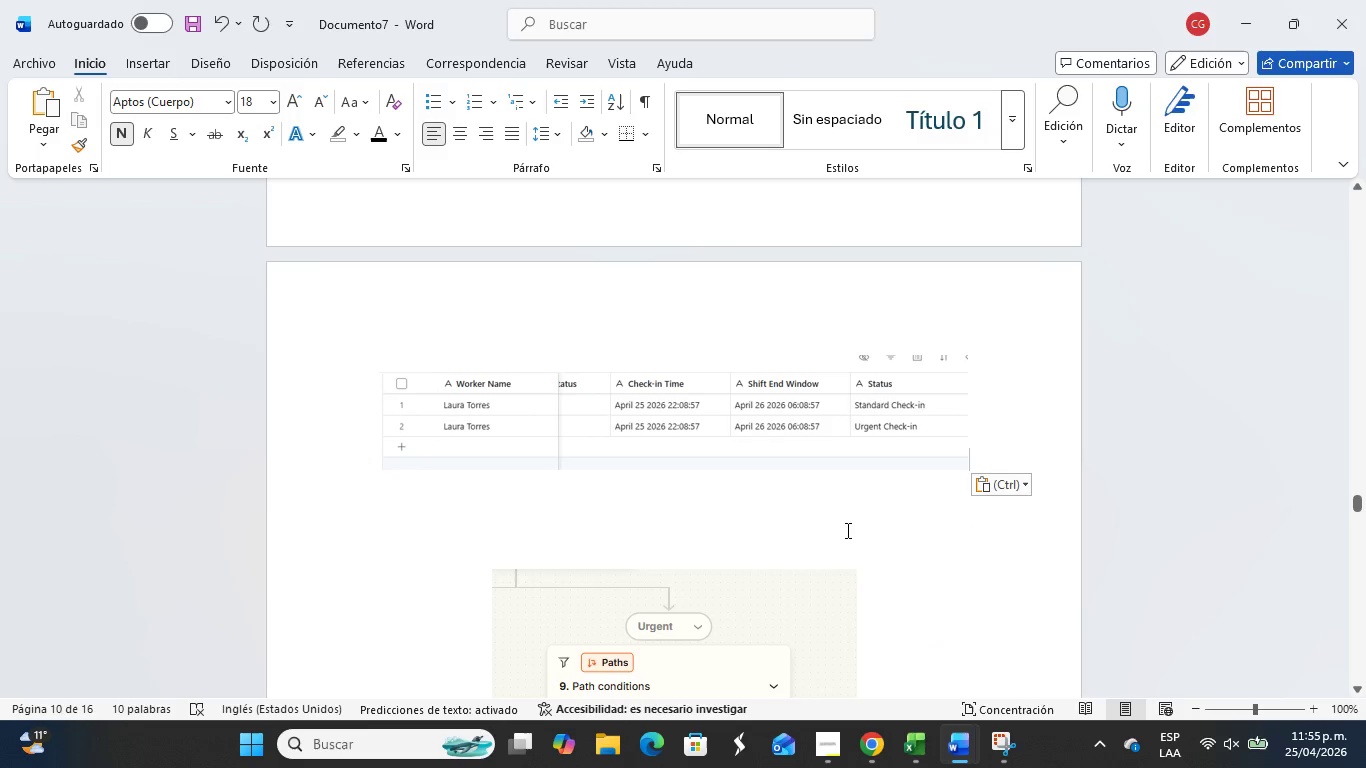 
left_click([806, 521])
 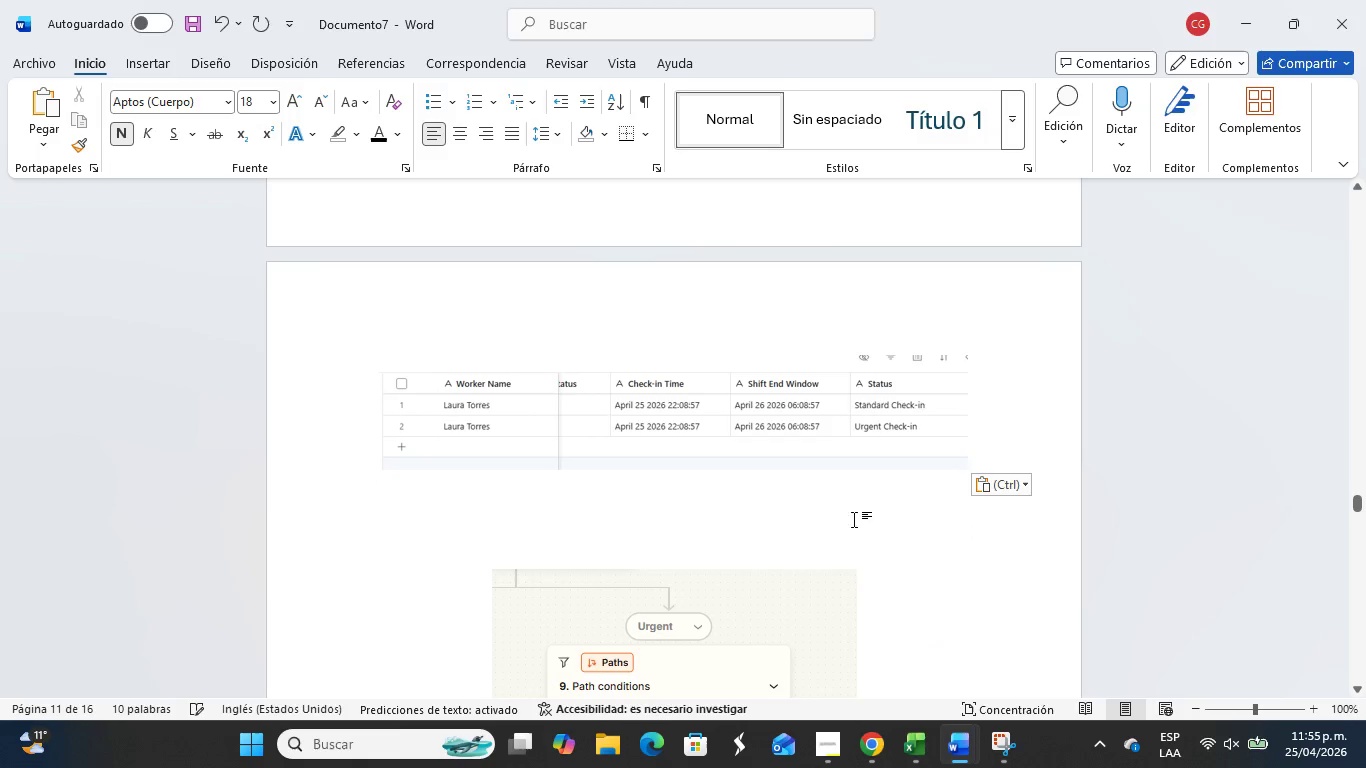 
key(Delete)
 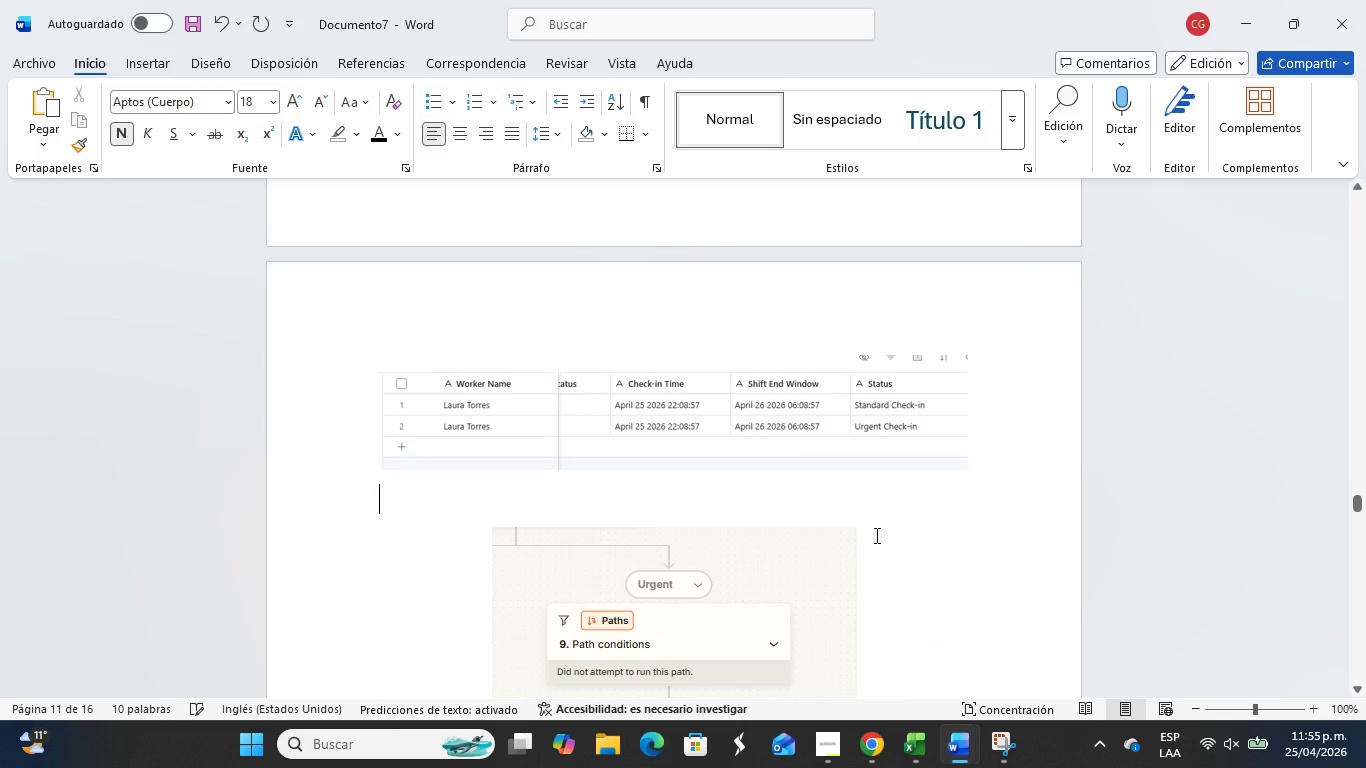 
scroll: coordinate [877, 513], scroll_direction: down, amount: 12.0
 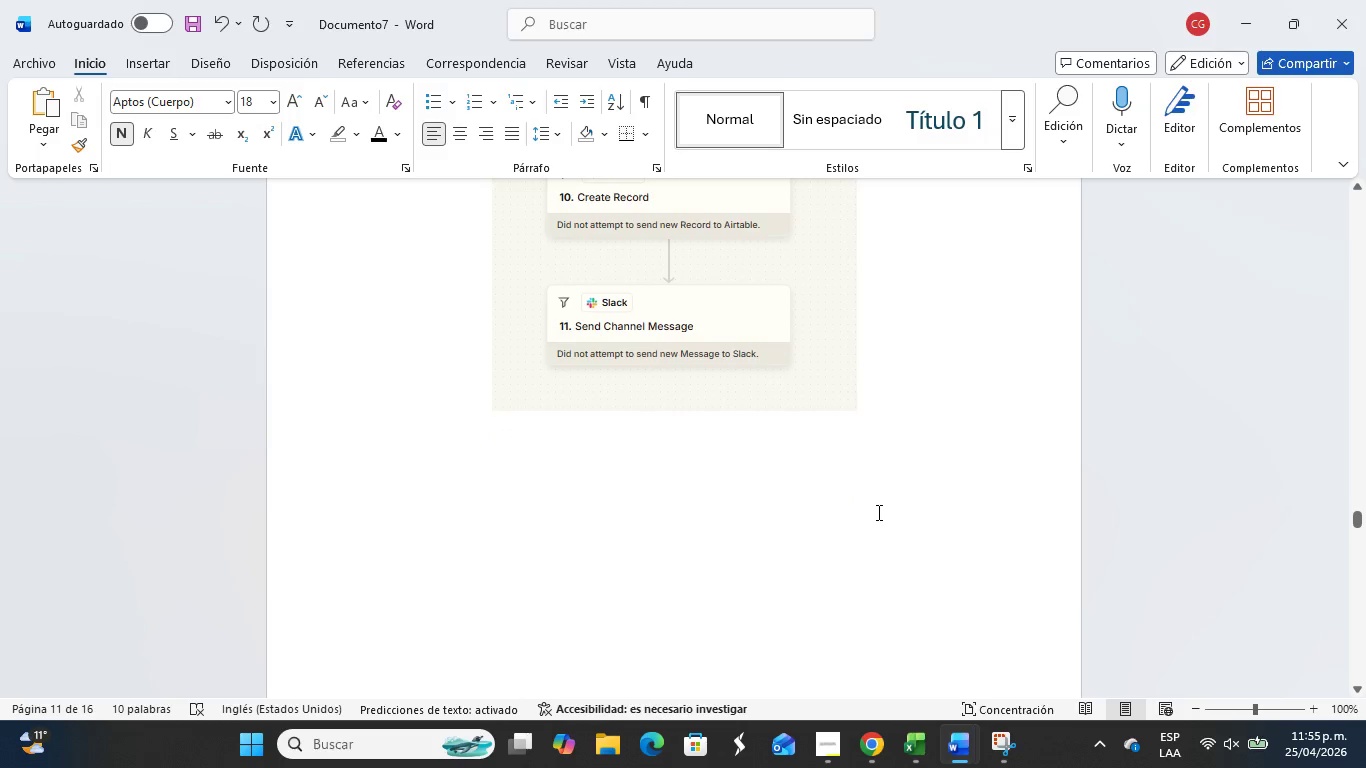 
scroll: coordinate [768, 415], scroll_direction: up, amount: 34.0
 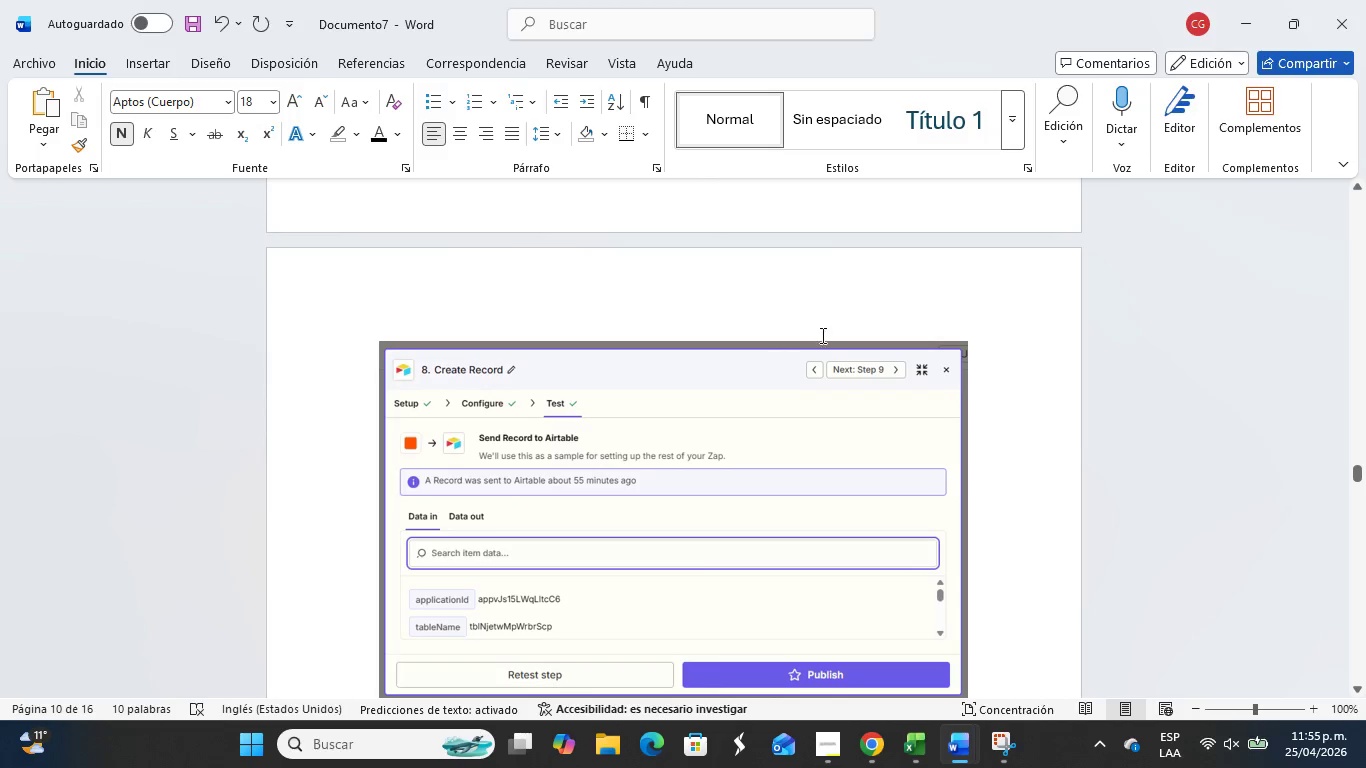 
left_click([843, 304])
 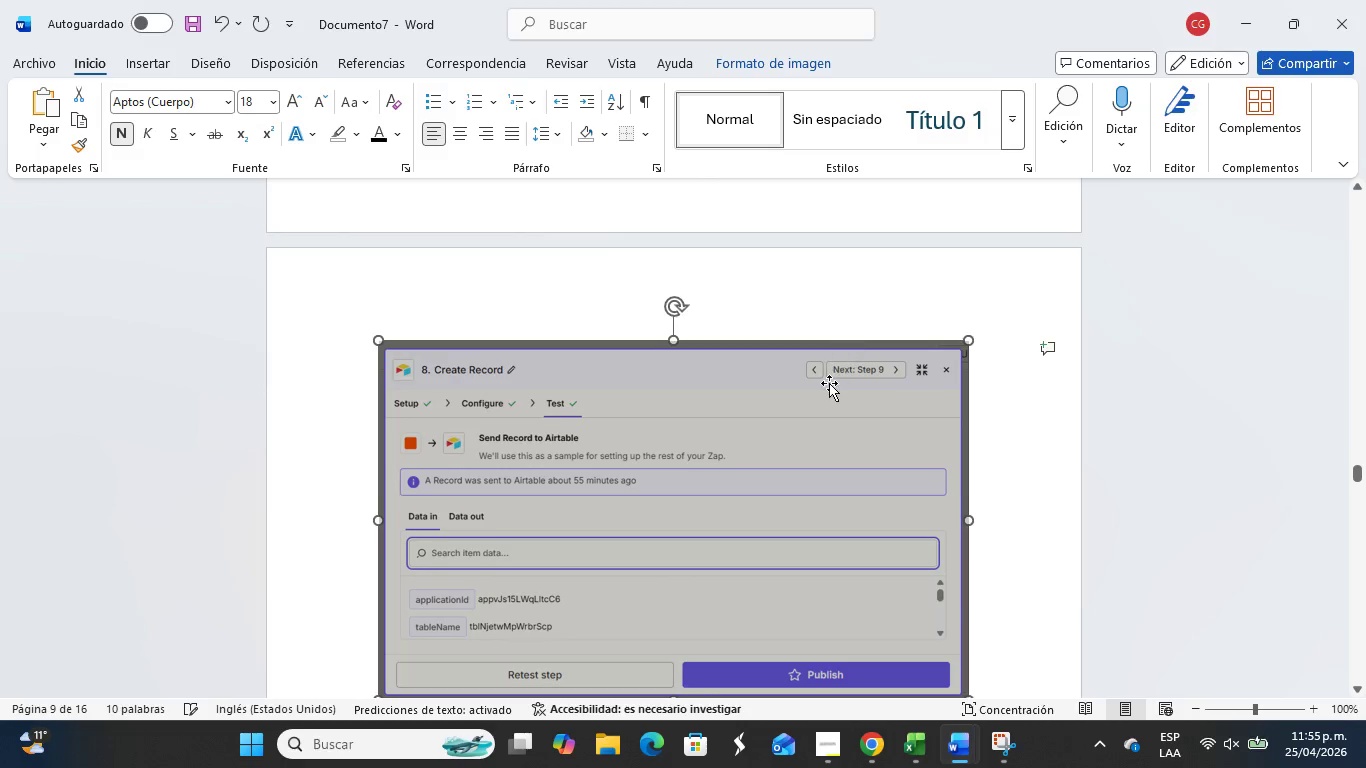 
scroll: coordinate [797, 504], scroll_direction: down, amount: 6.0
 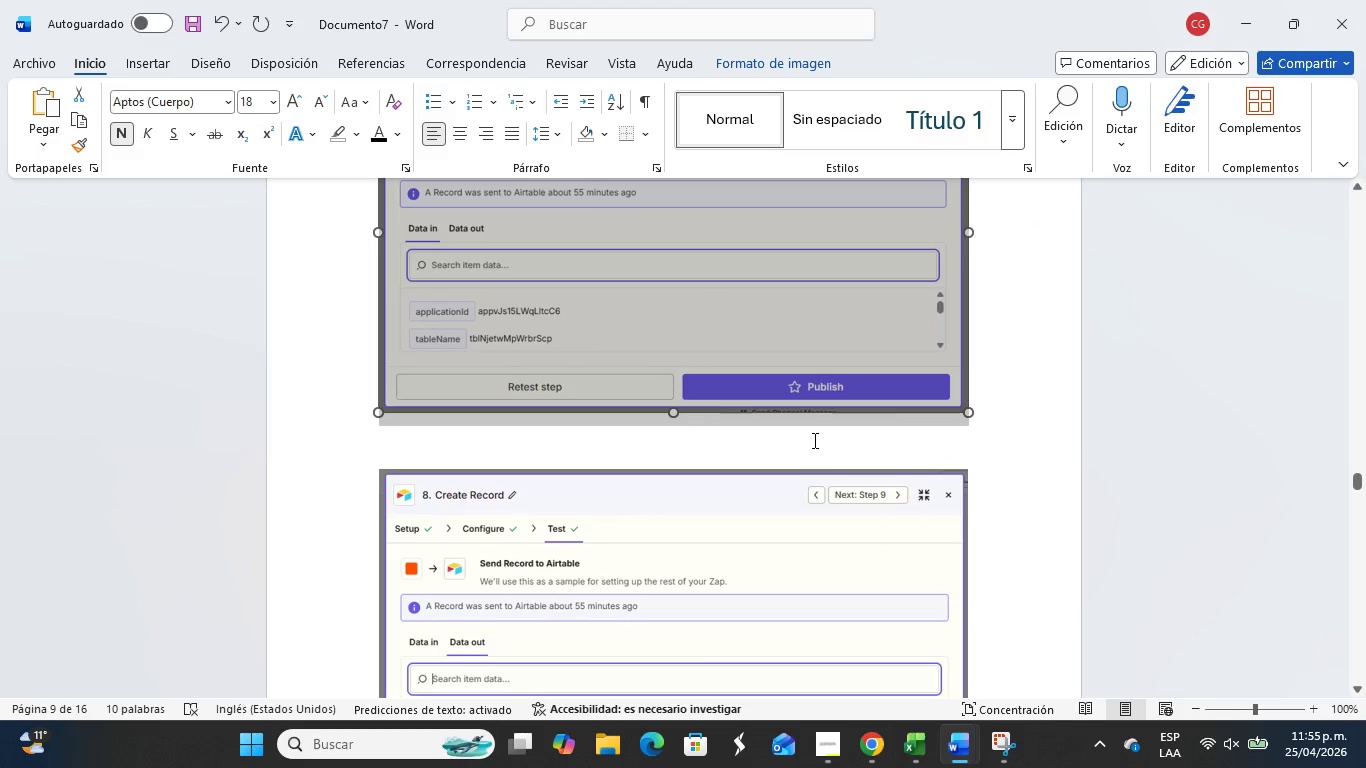 
left_click([813, 440])
 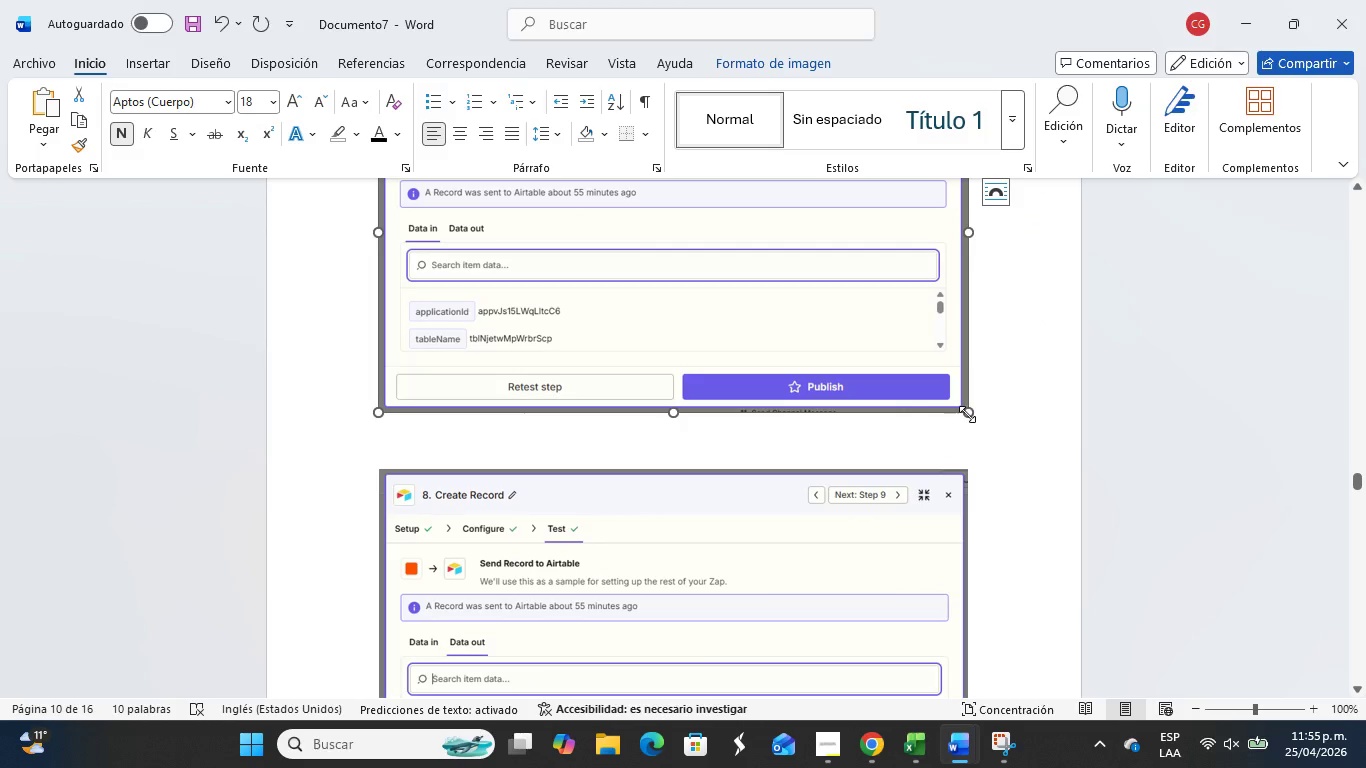 
left_click_drag(start_coordinate=[967, 414], to_coordinate=[912, 344])
 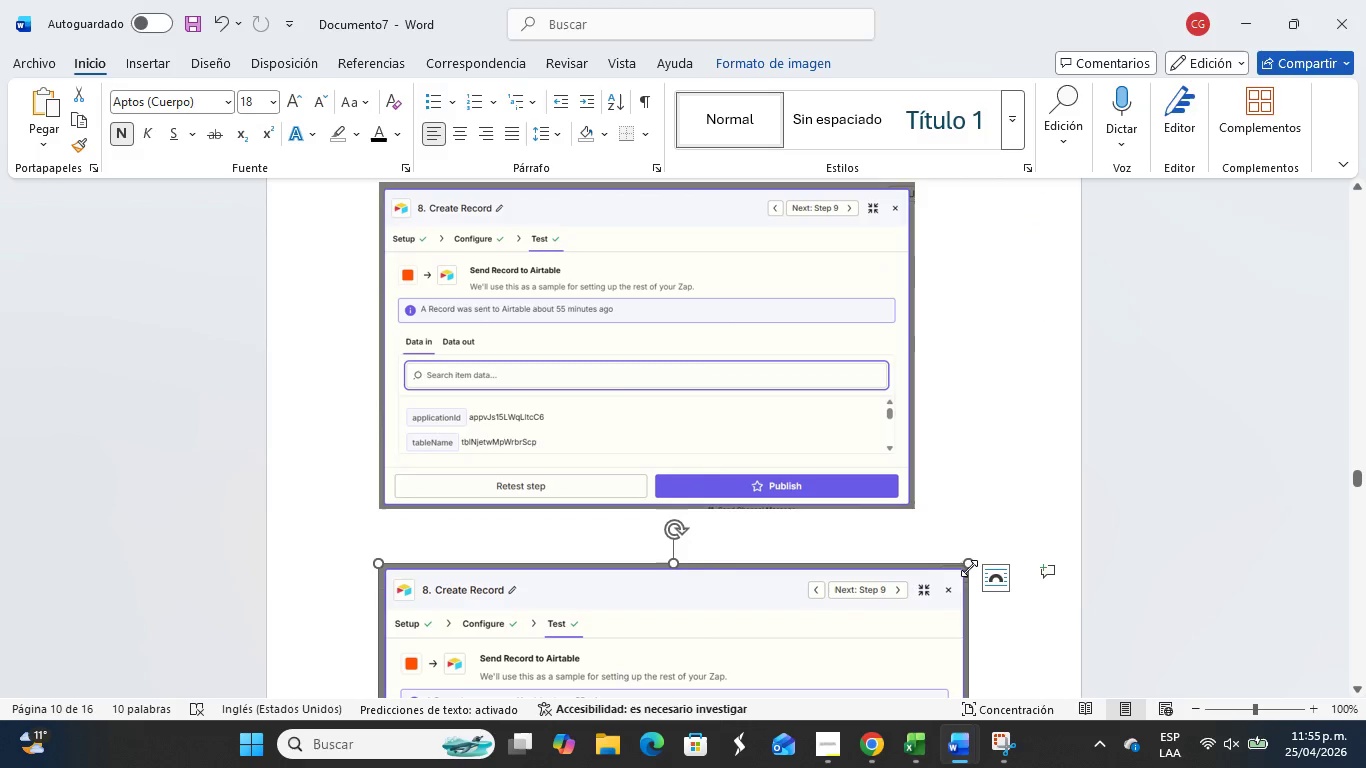 
left_click_drag(start_coordinate=[969, 564], to_coordinate=[849, 588])
 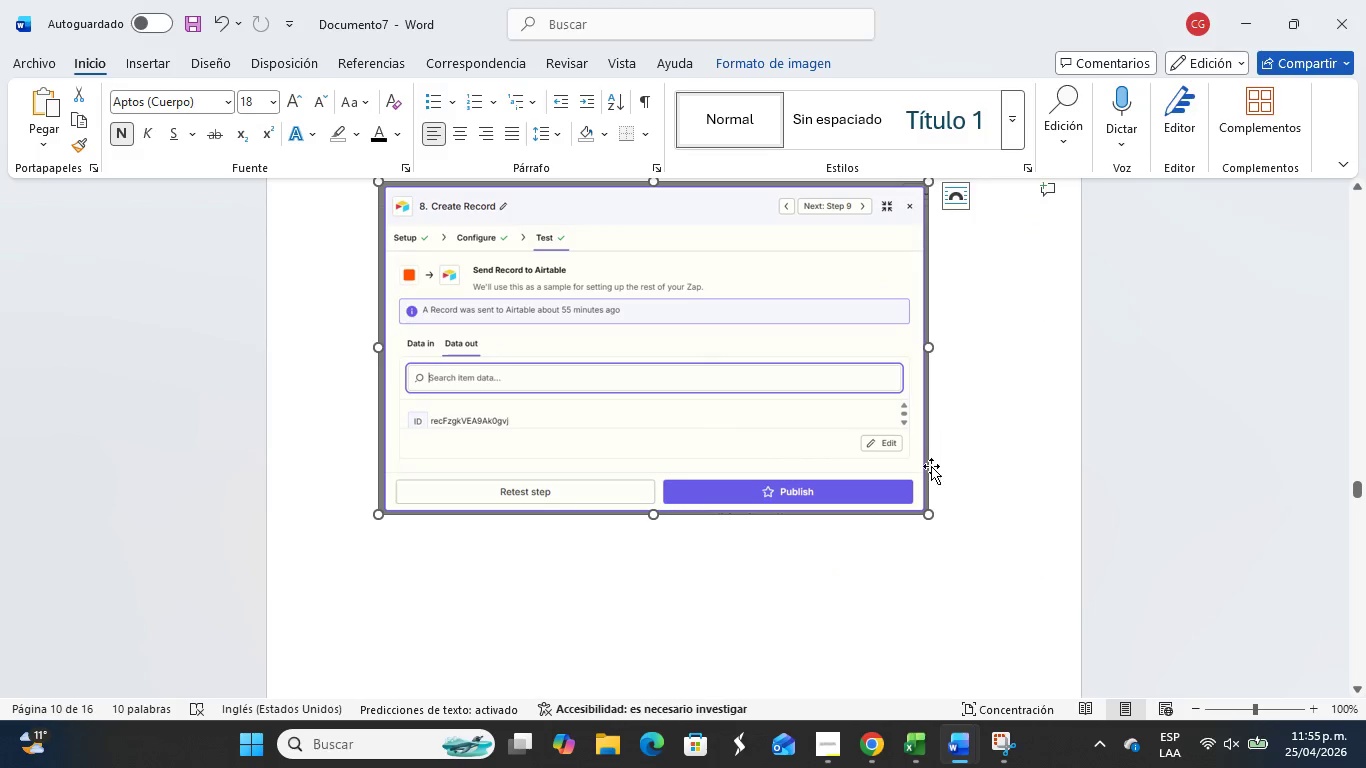 
scroll: coordinate [928, 432], scroll_direction: up, amount: 6.0
 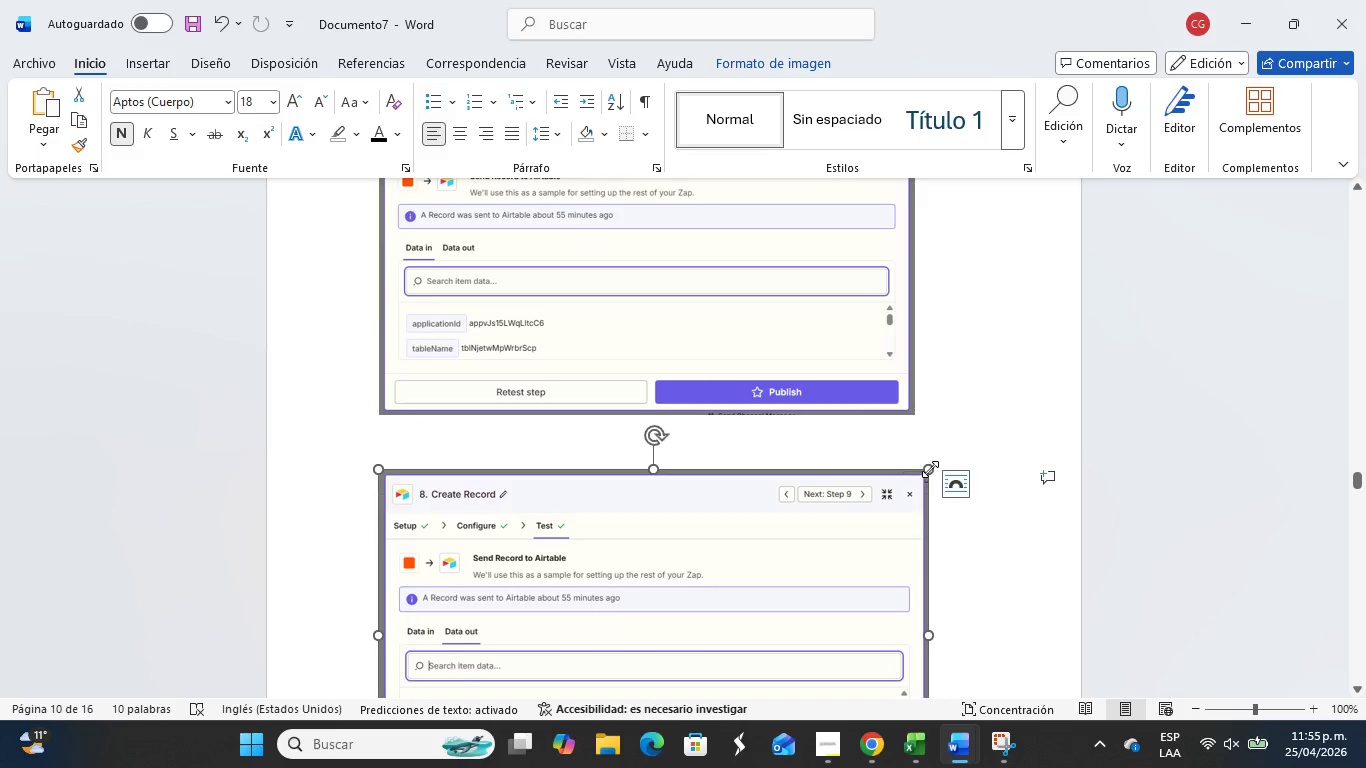 
left_click_drag(start_coordinate=[930, 469], to_coordinate=[917, 478])
 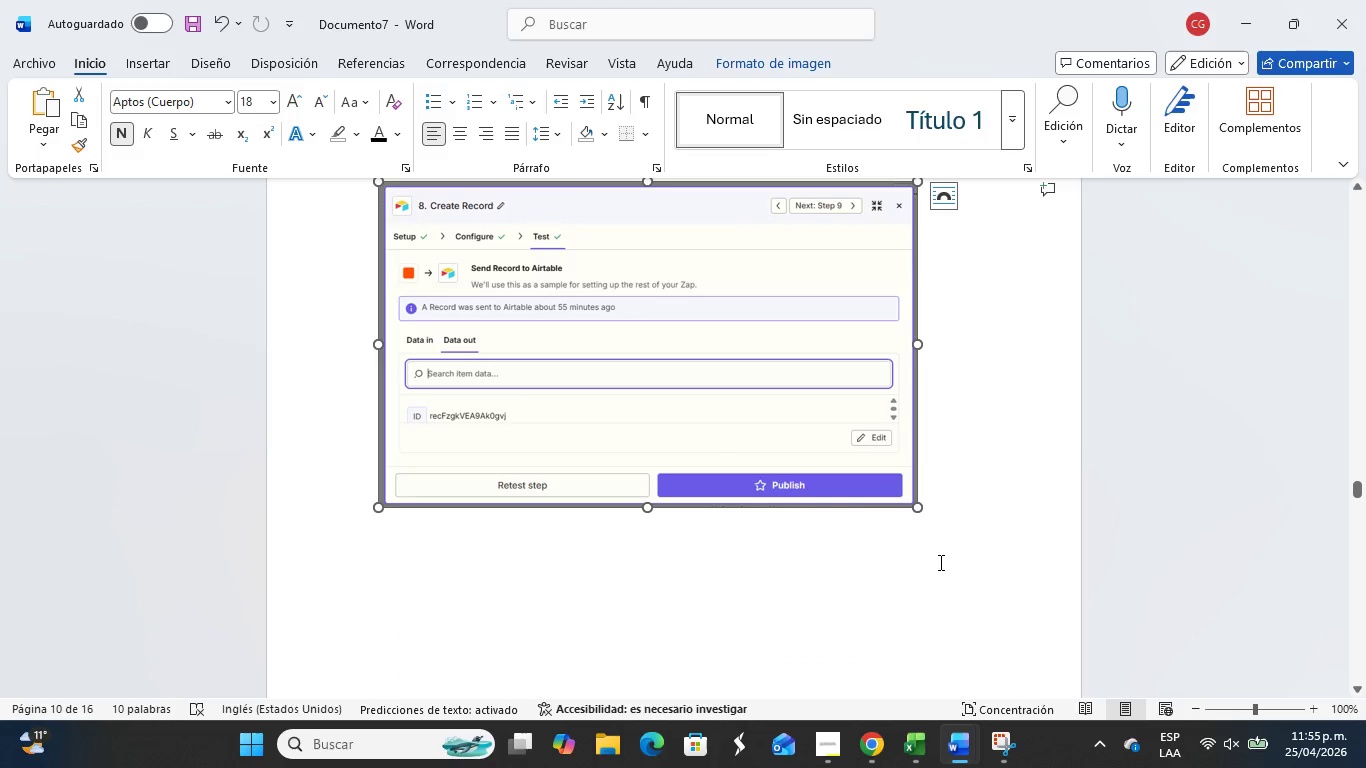 
left_click([944, 571])
 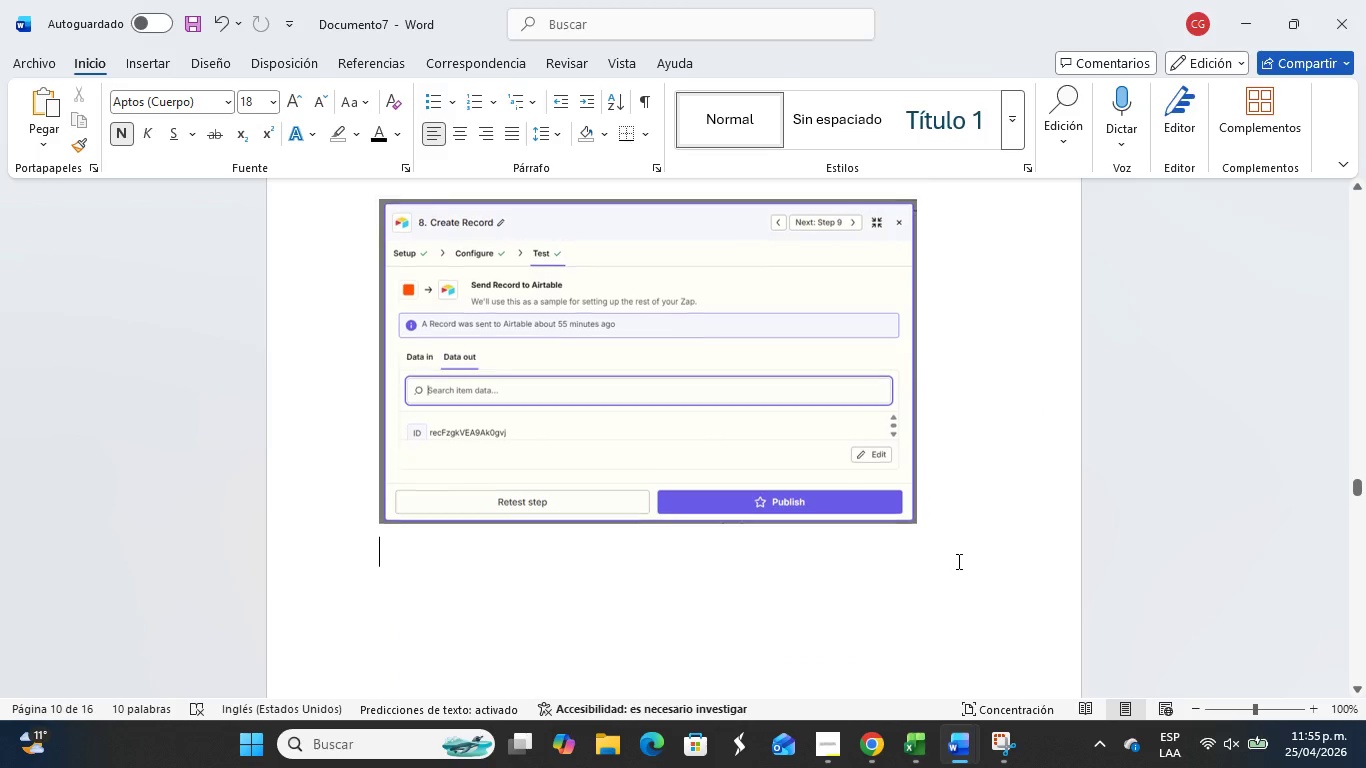 
left_click_drag(start_coordinate=[724, 289], to_coordinate=[724, 284])
 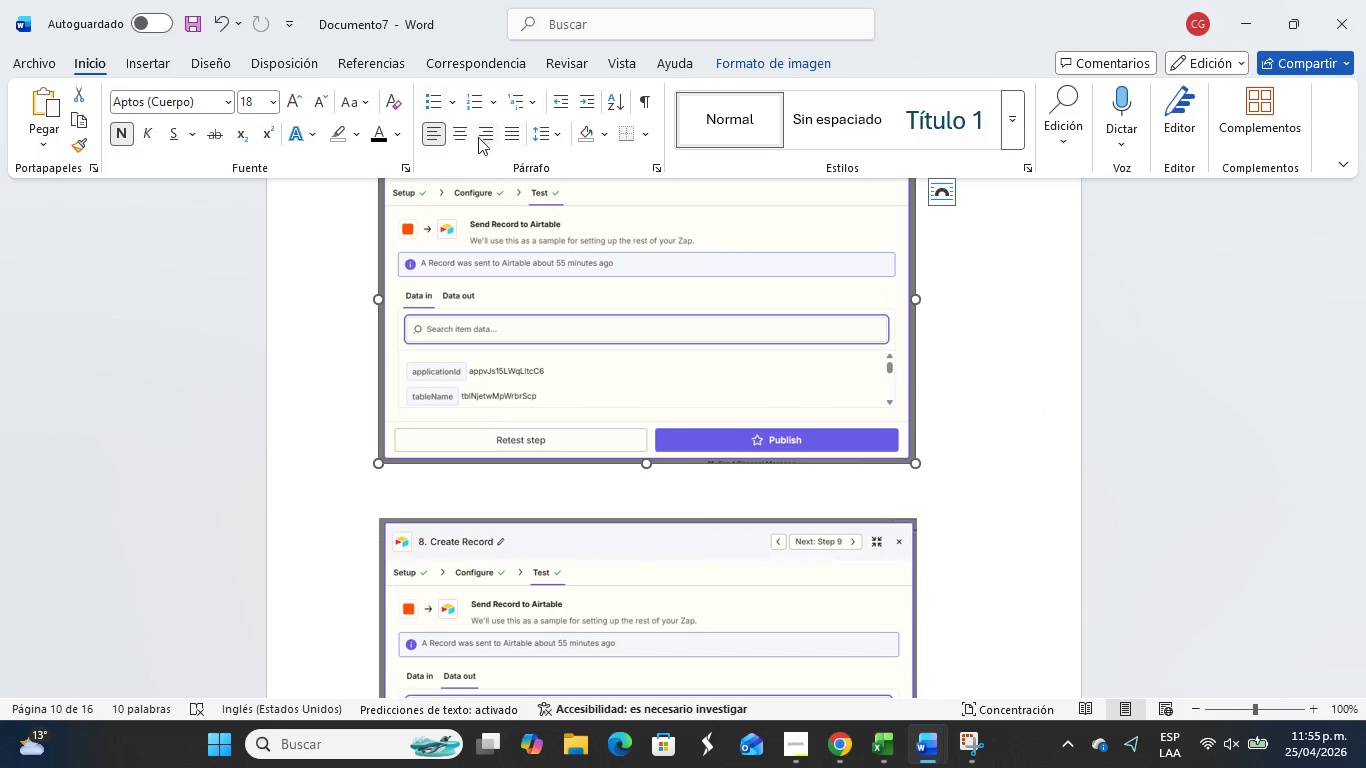 
scroll: coordinate [967, 495], scroll_direction: up, amount: 7.0
 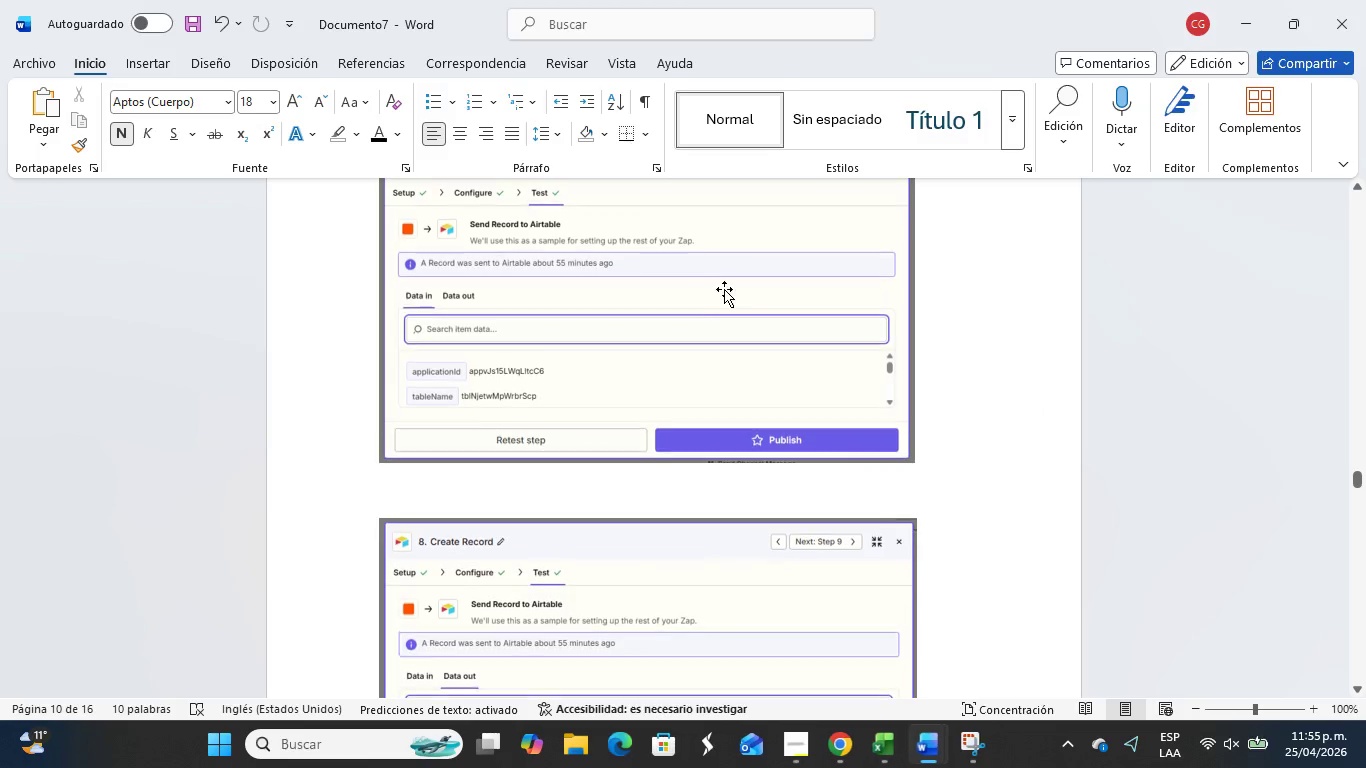 
left_click([464, 133])
 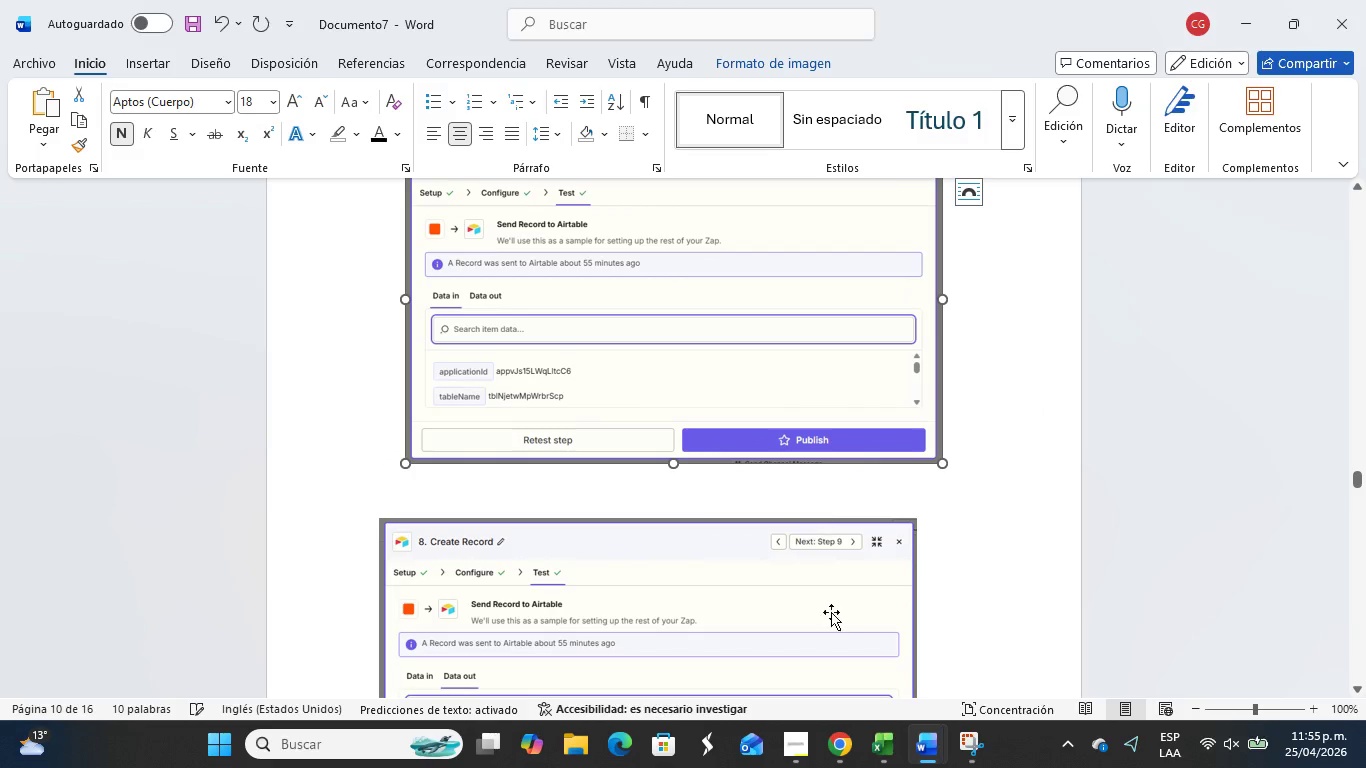 
left_click([835, 627])
 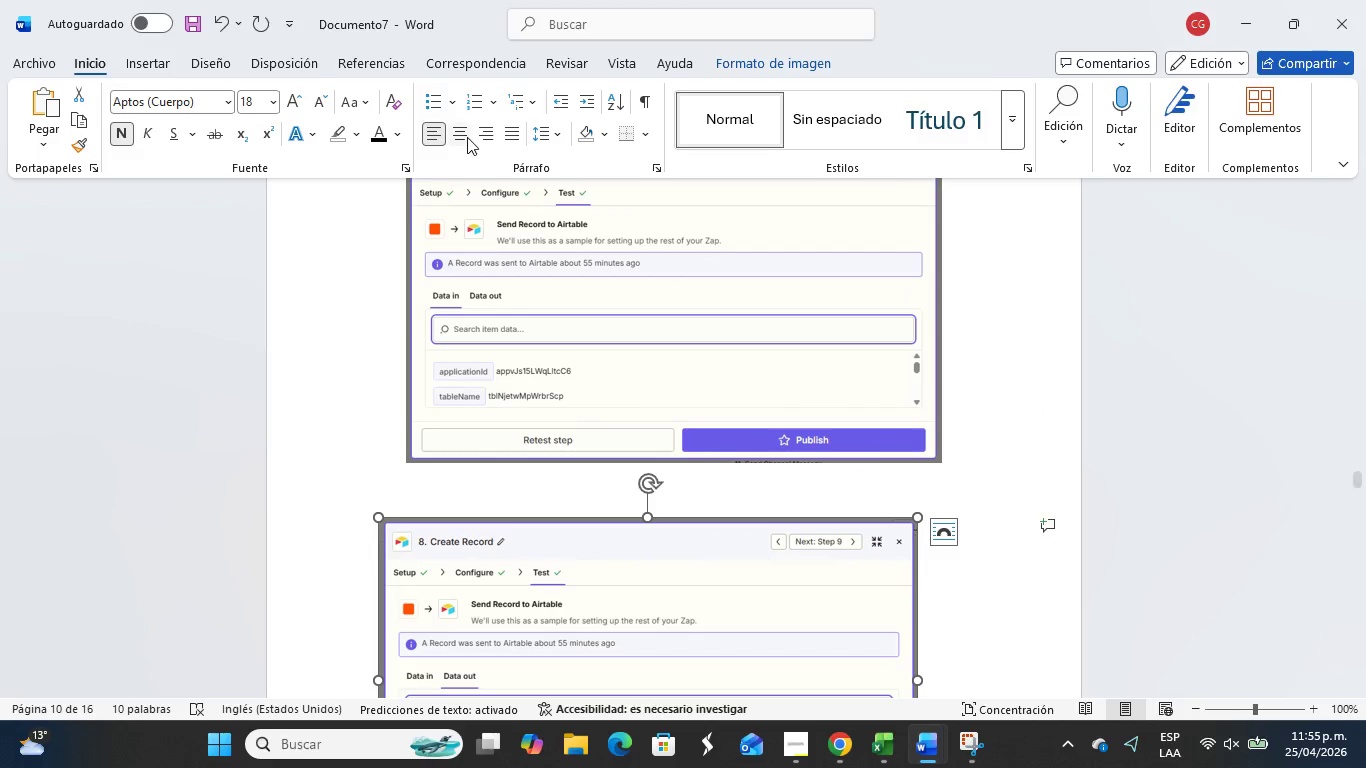 
left_click([467, 137])
 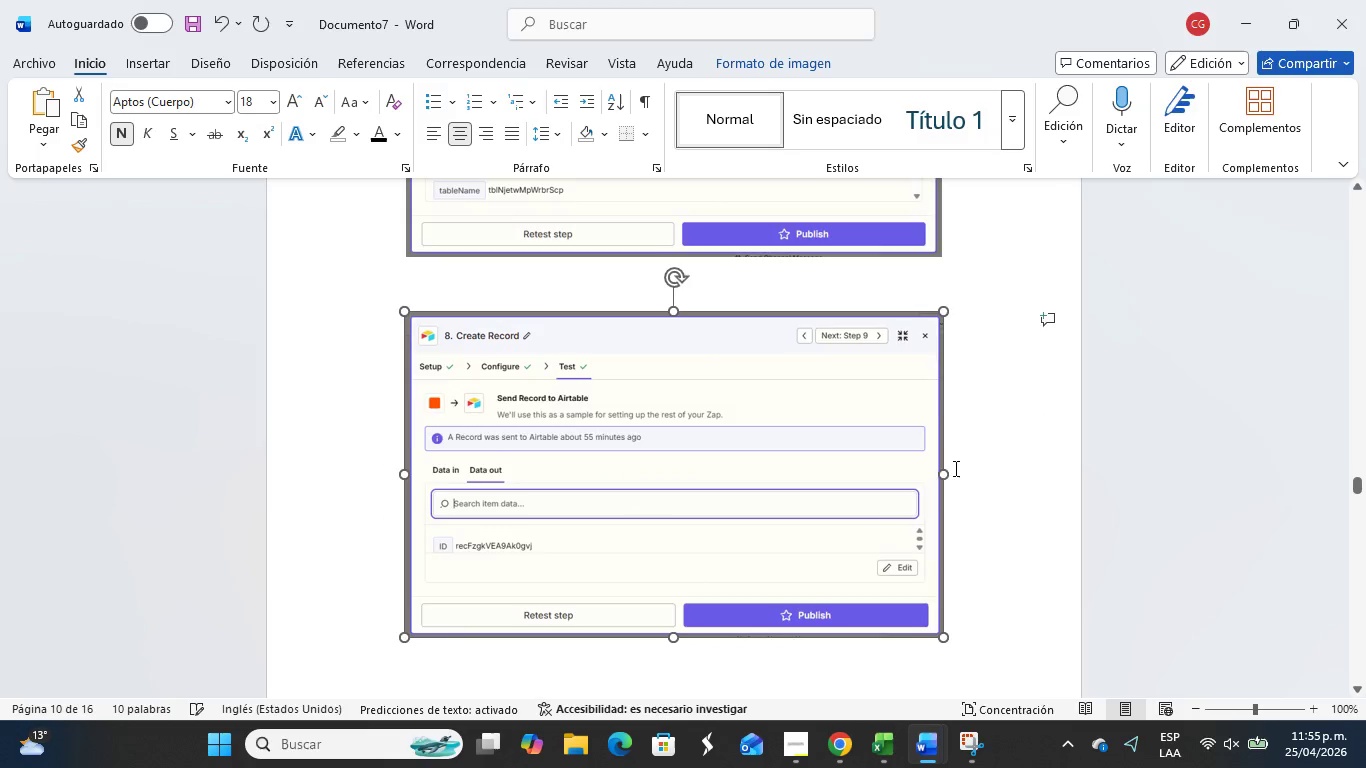 
scroll: coordinate [905, 517], scroll_direction: down, amount: 24.0
 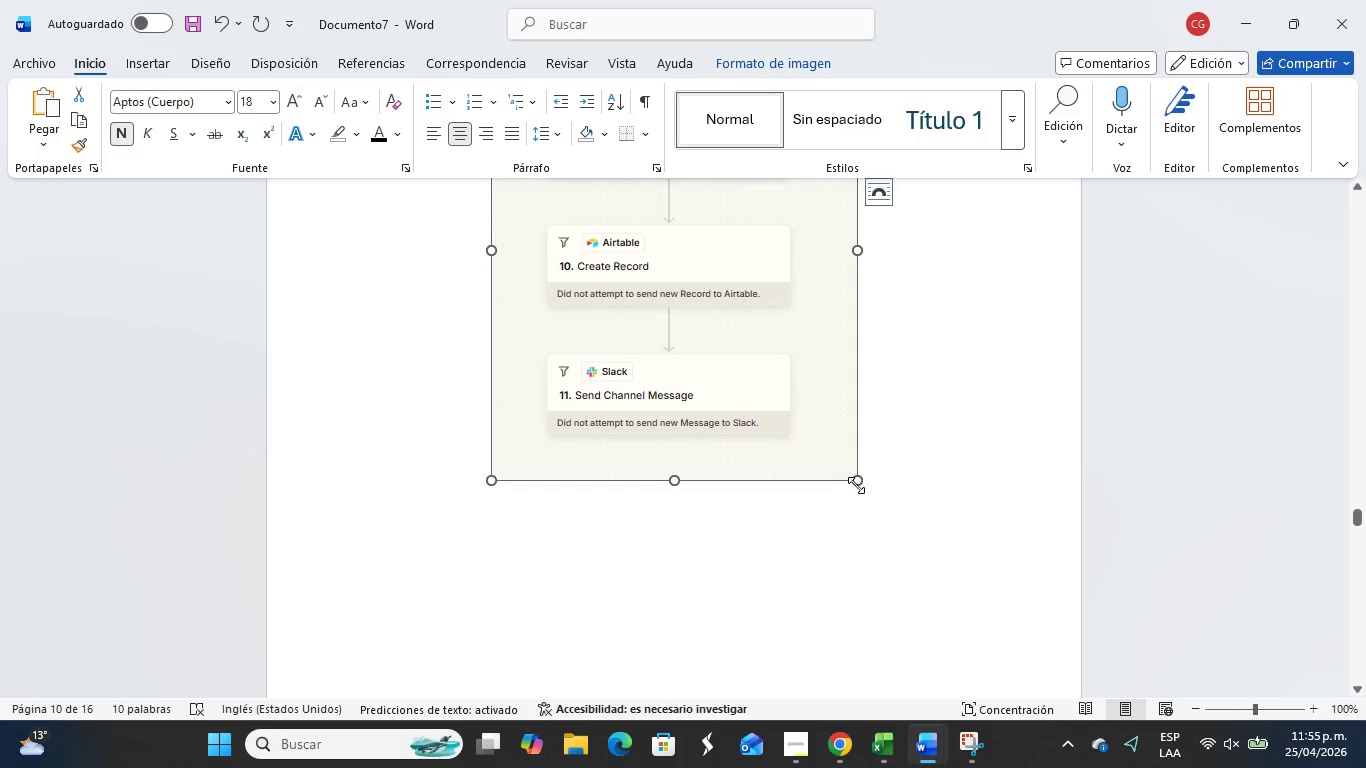 
left_click_drag(start_coordinate=[856, 485], to_coordinate=[790, 314])
 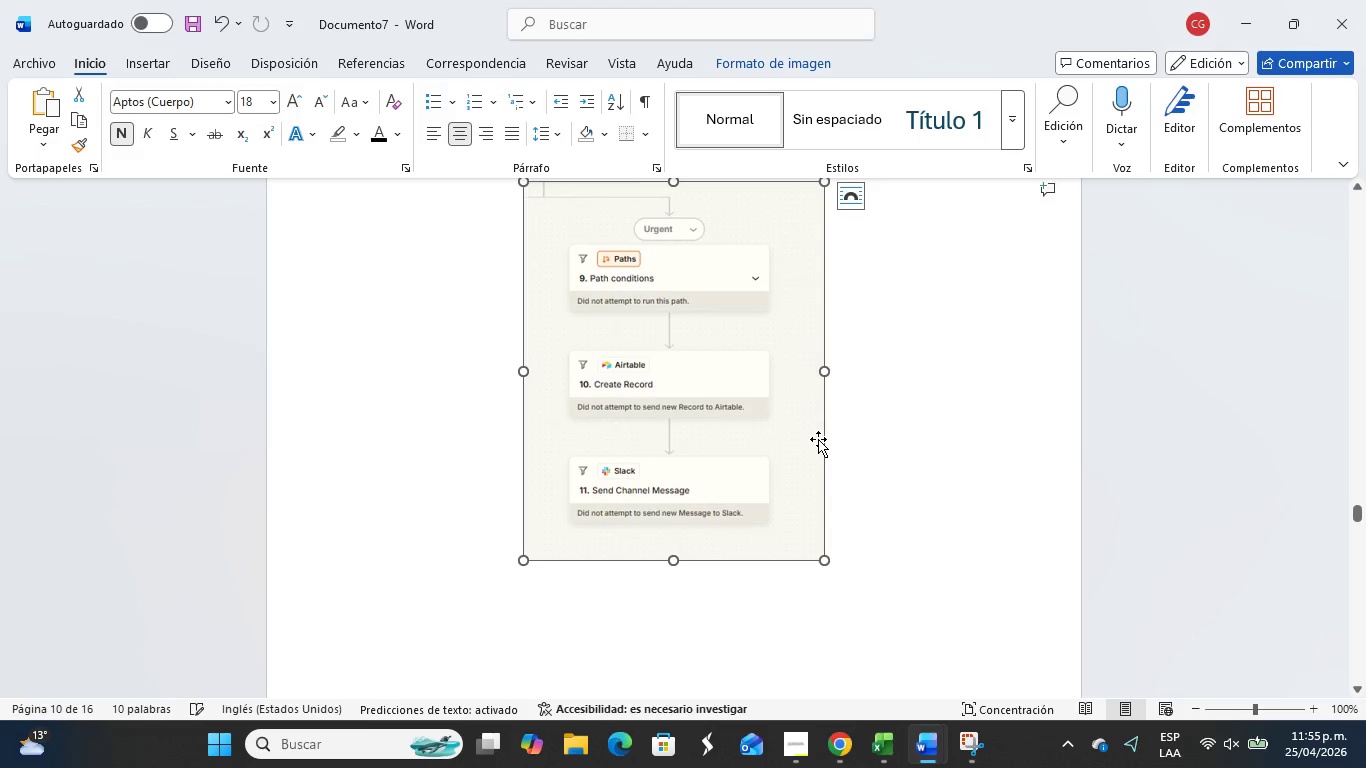 
scroll: coordinate [813, 436], scroll_direction: up, amount: 5.0
 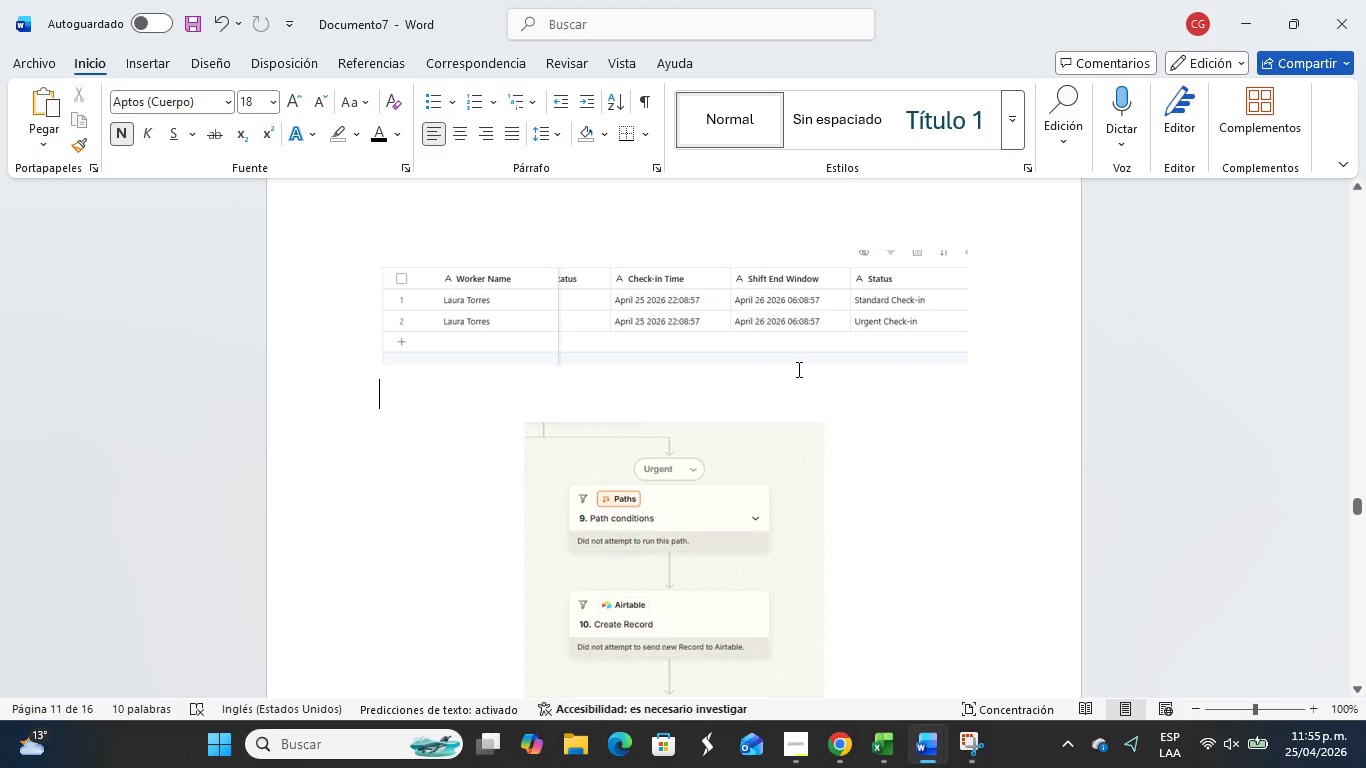 
key(Delete)
 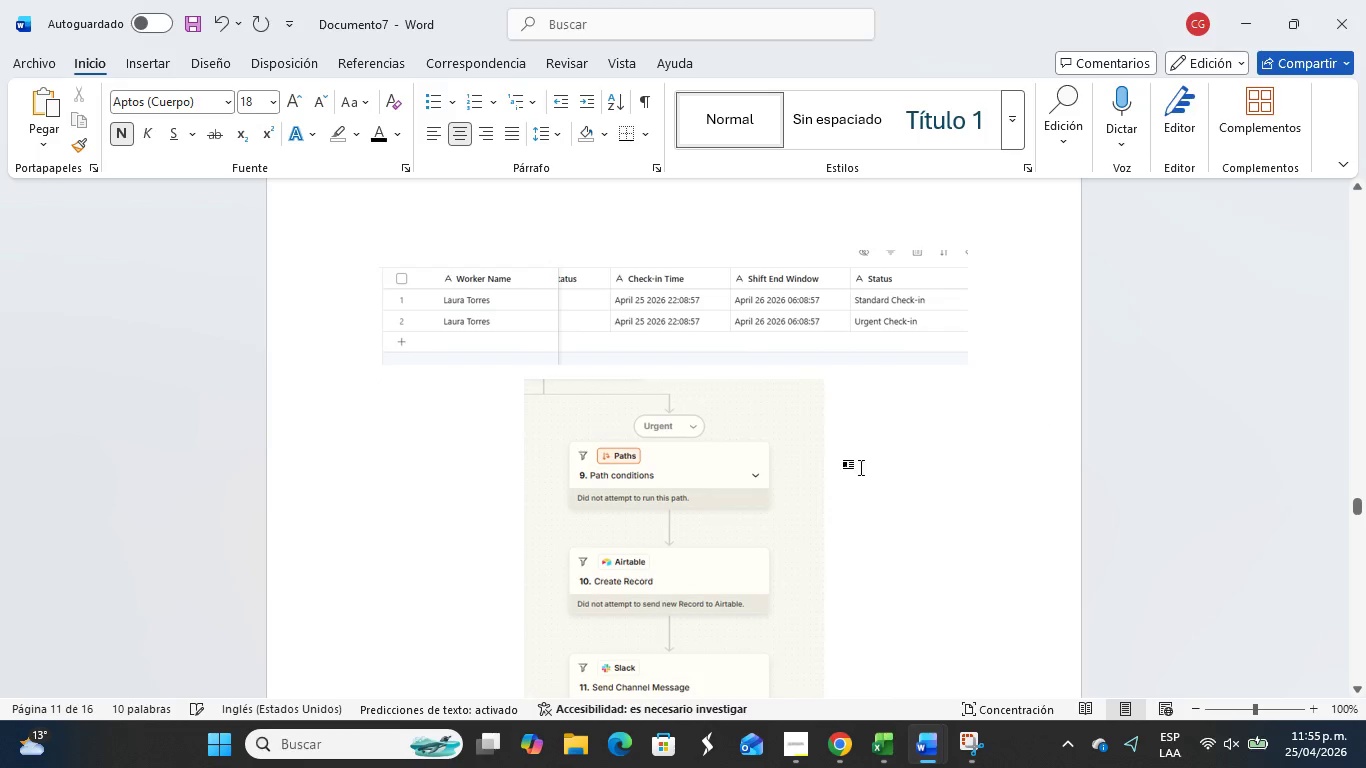 
scroll: coordinate [858, 465], scroll_direction: down, amount: 9.0
 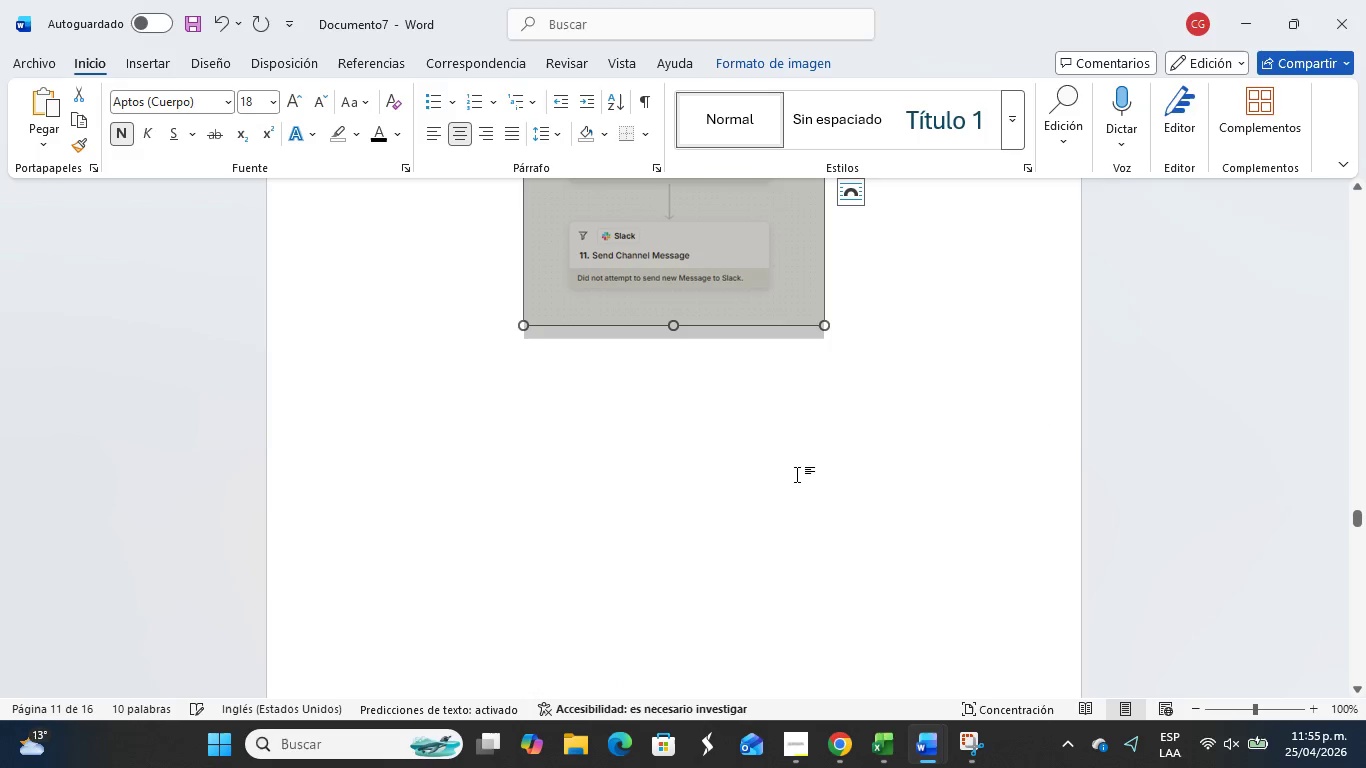 
left_click_drag(start_coordinate=[807, 458], to_coordinate=[824, 449])
 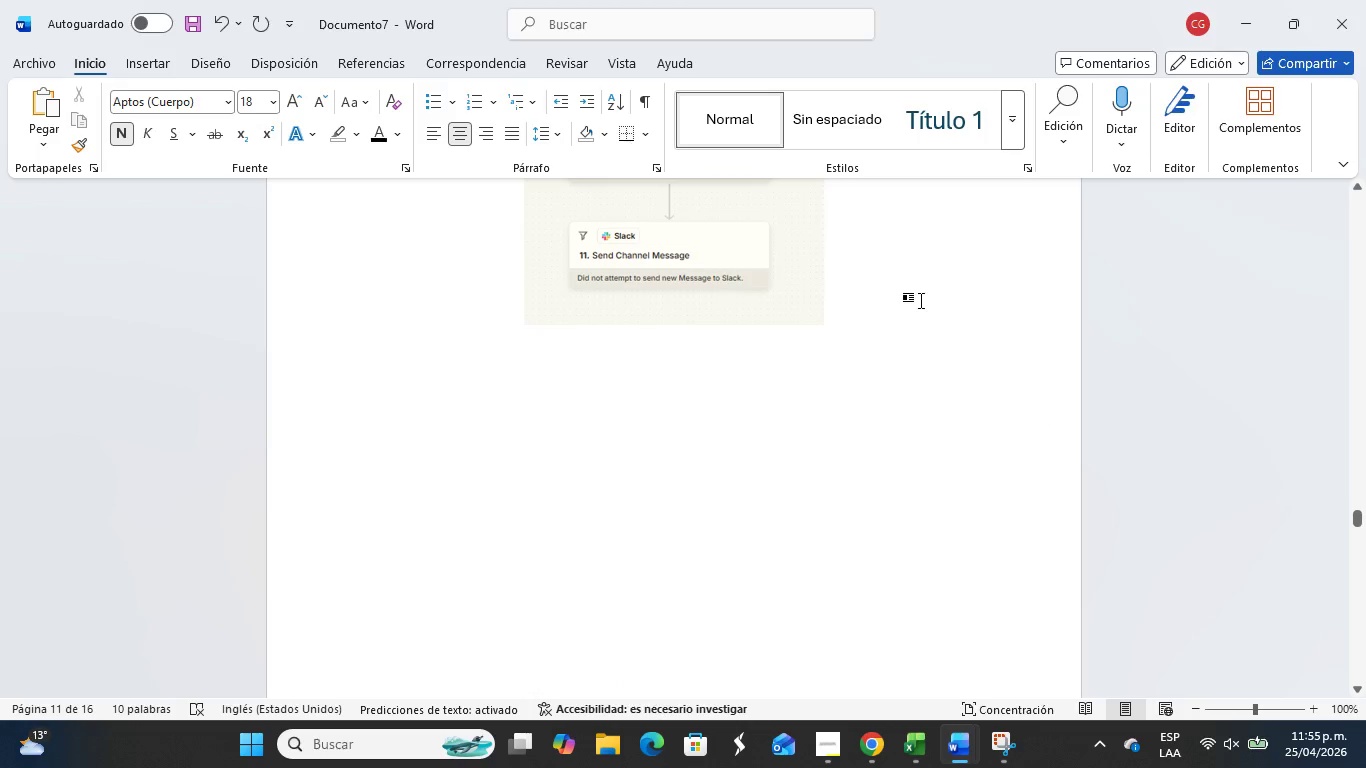 
left_click([830, 498])
 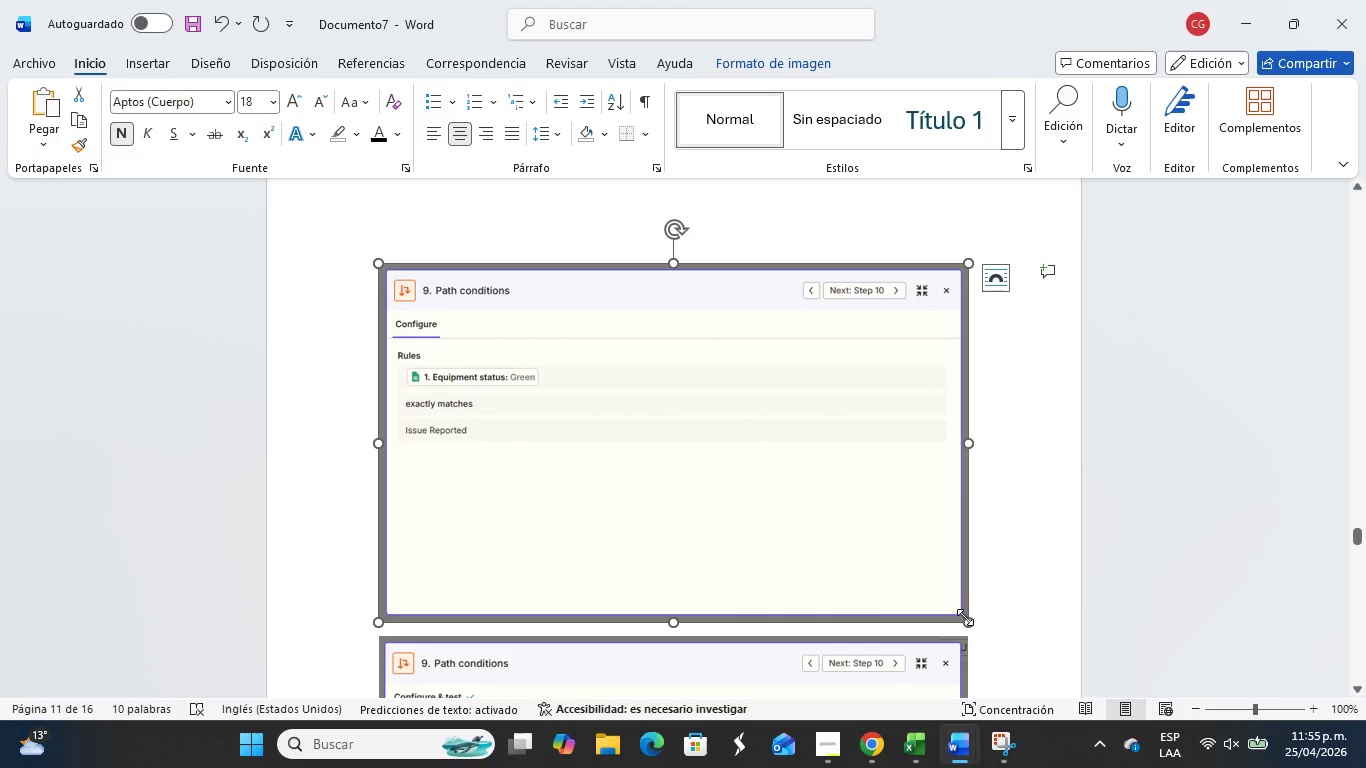 
scroll: coordinate [850, 543], scroll_direction: down, amount: 13.0
 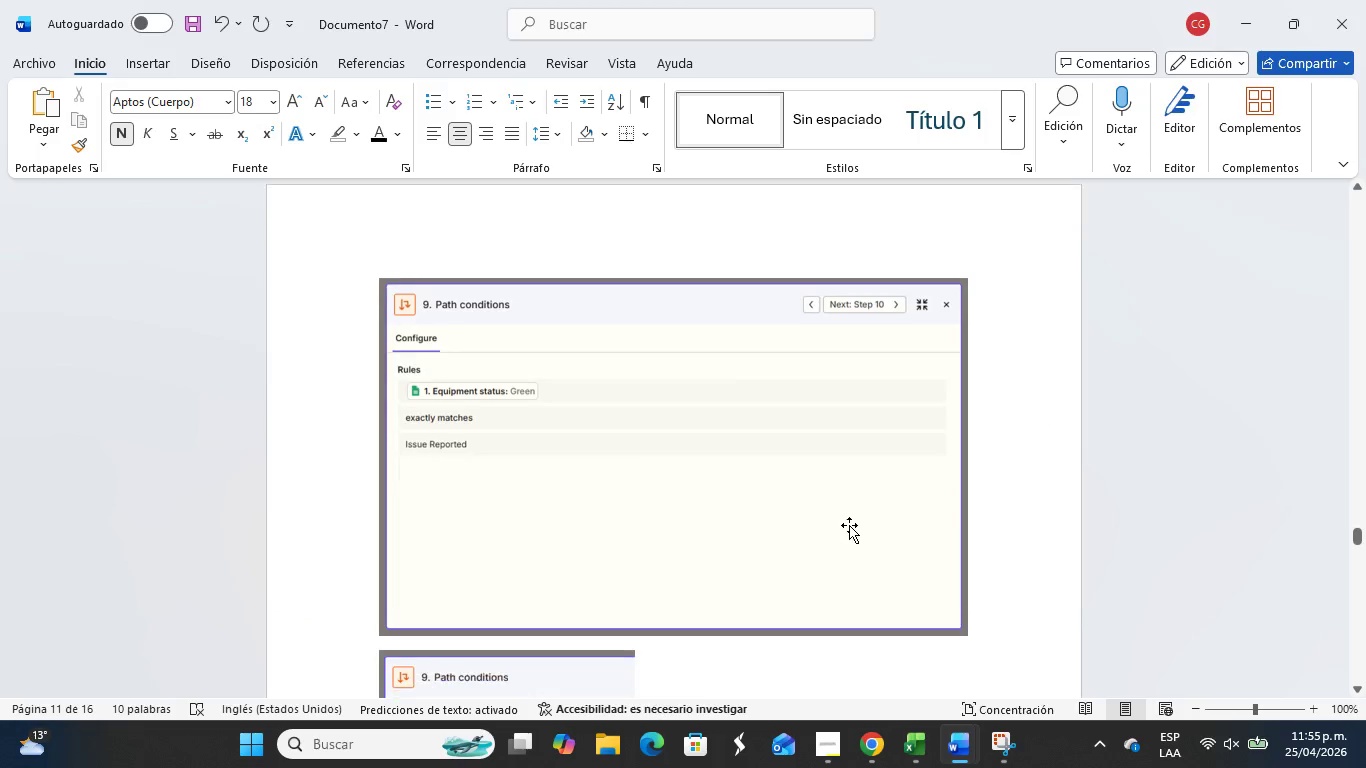 
left_click_drag(start_coordinate=[968, 621], to_coordinate=[895, 495])
 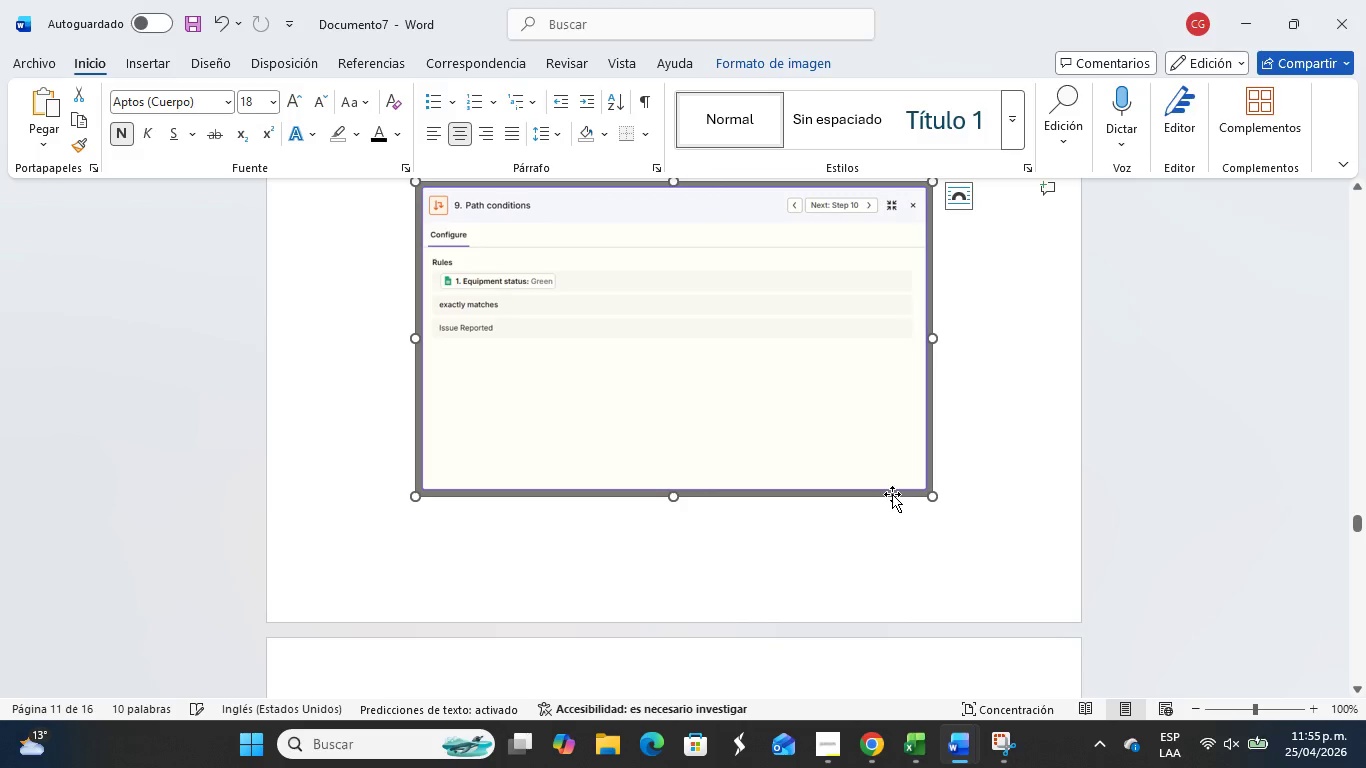 
scroll: coordinate [931, 400], scroll_direction: up, amount: 31.0
 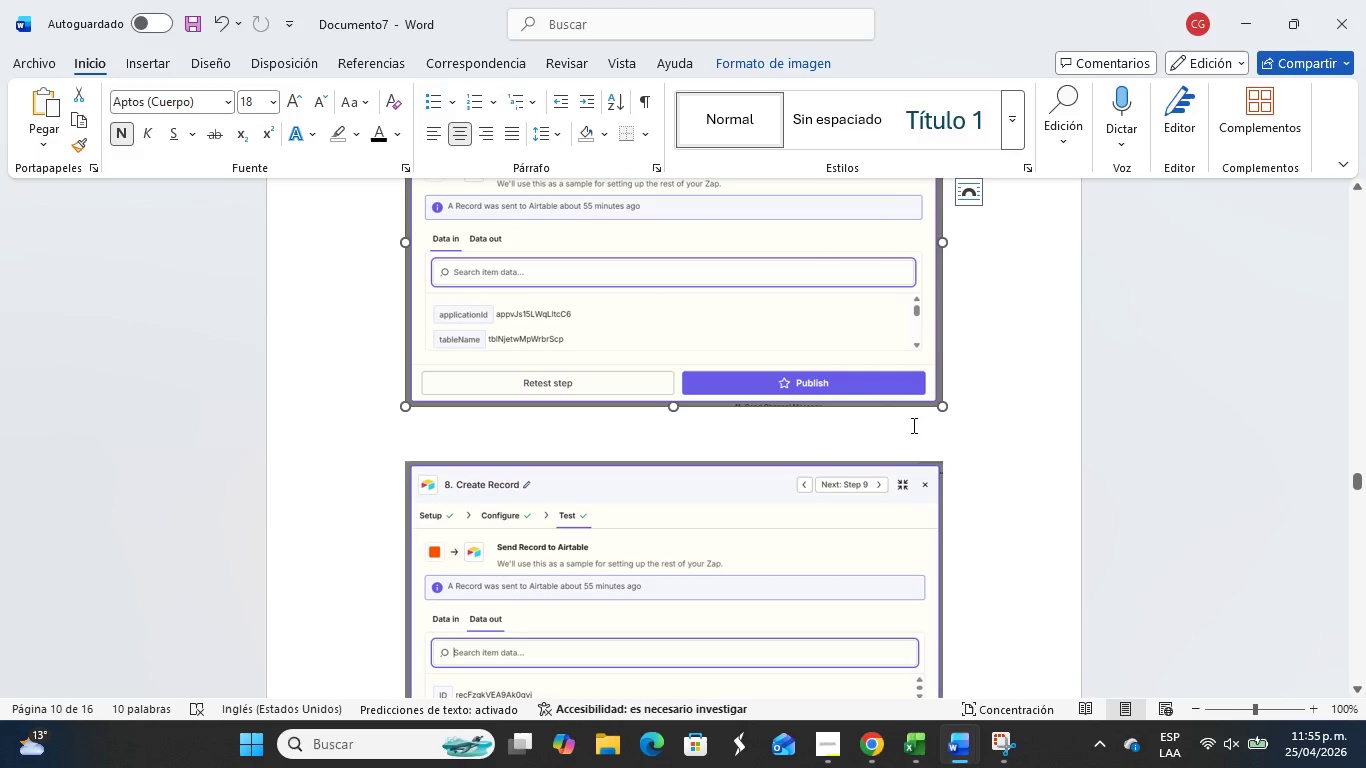 
hold_key(key=ShiftLeft, duration=0.34)
left_click([879, 554])
 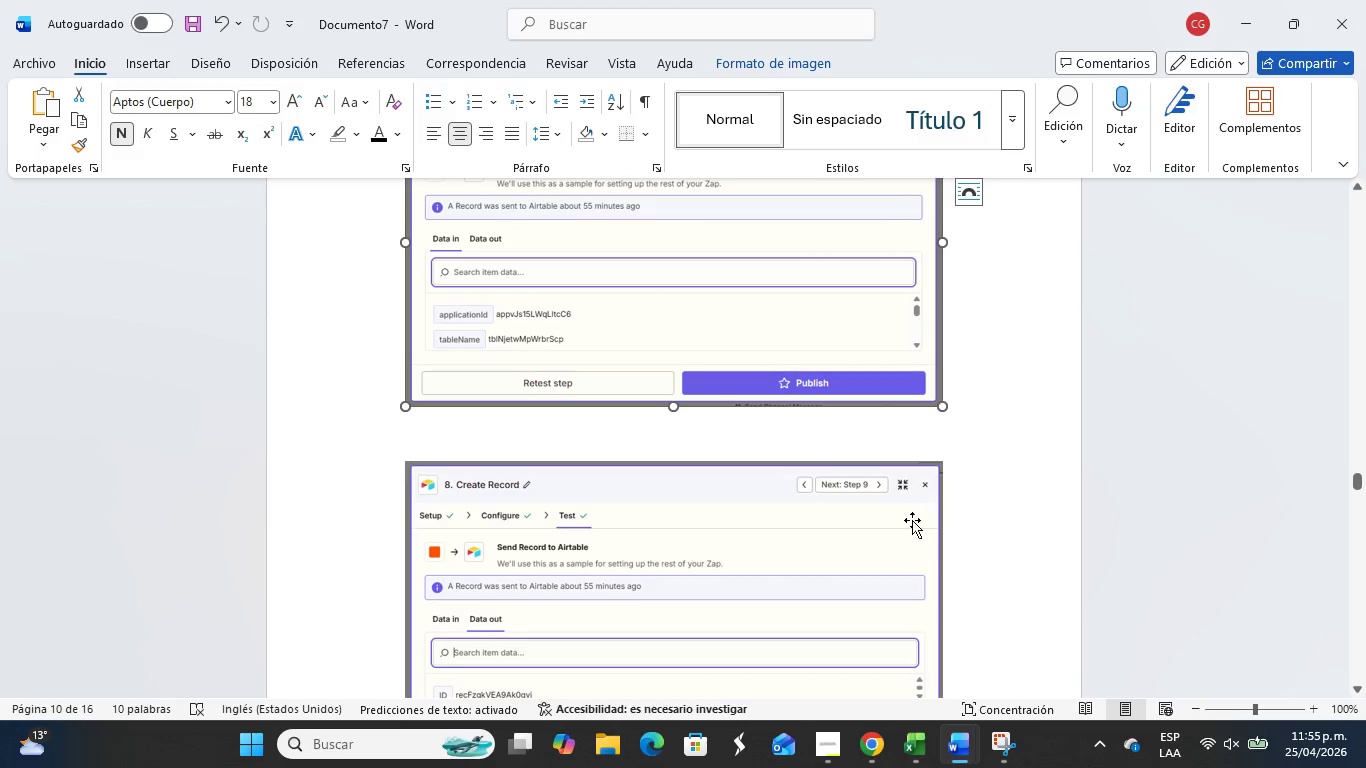 
left_click([909, 522])
 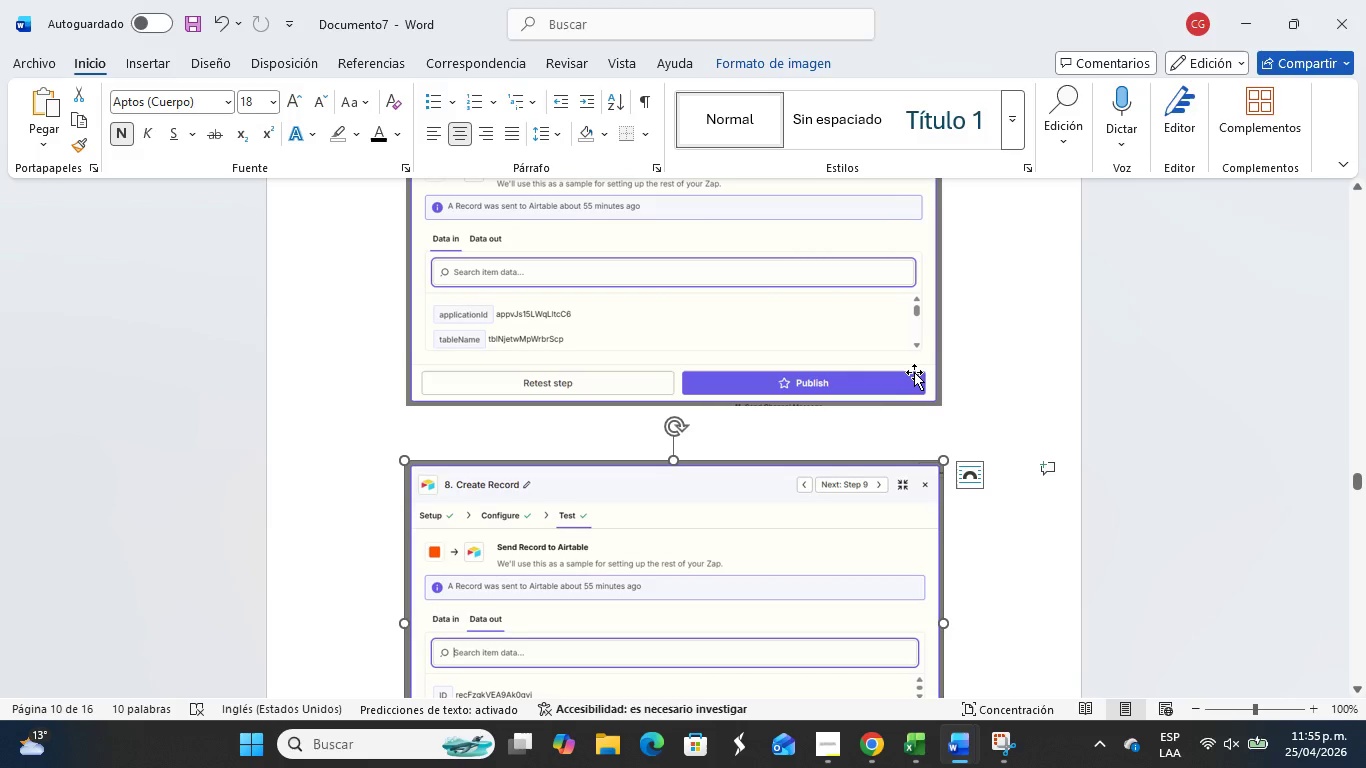 
hold_key(key=ShiftLeft, duration=0.45)
left_click([914, 371])
 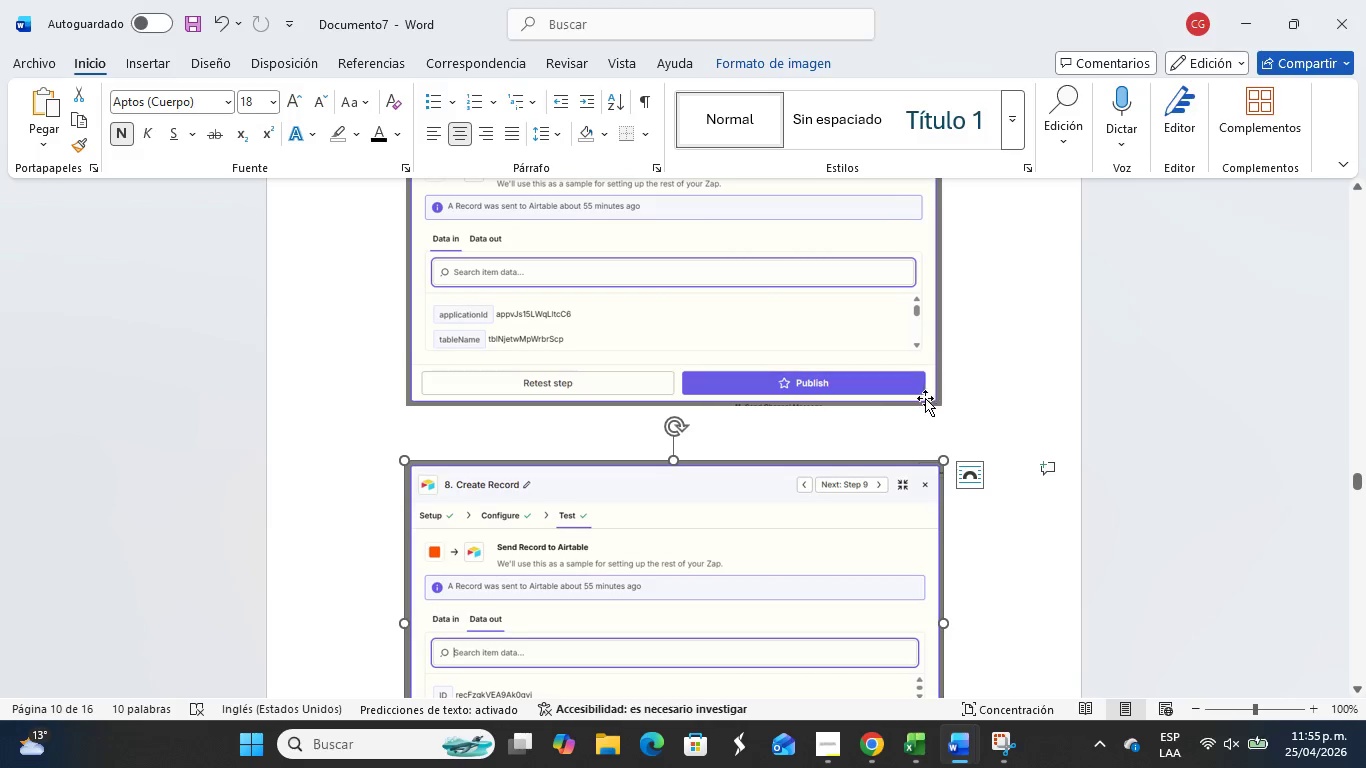 
hold_key(key=ControlLeft, duration=0.53)
left_click([912, 381])
 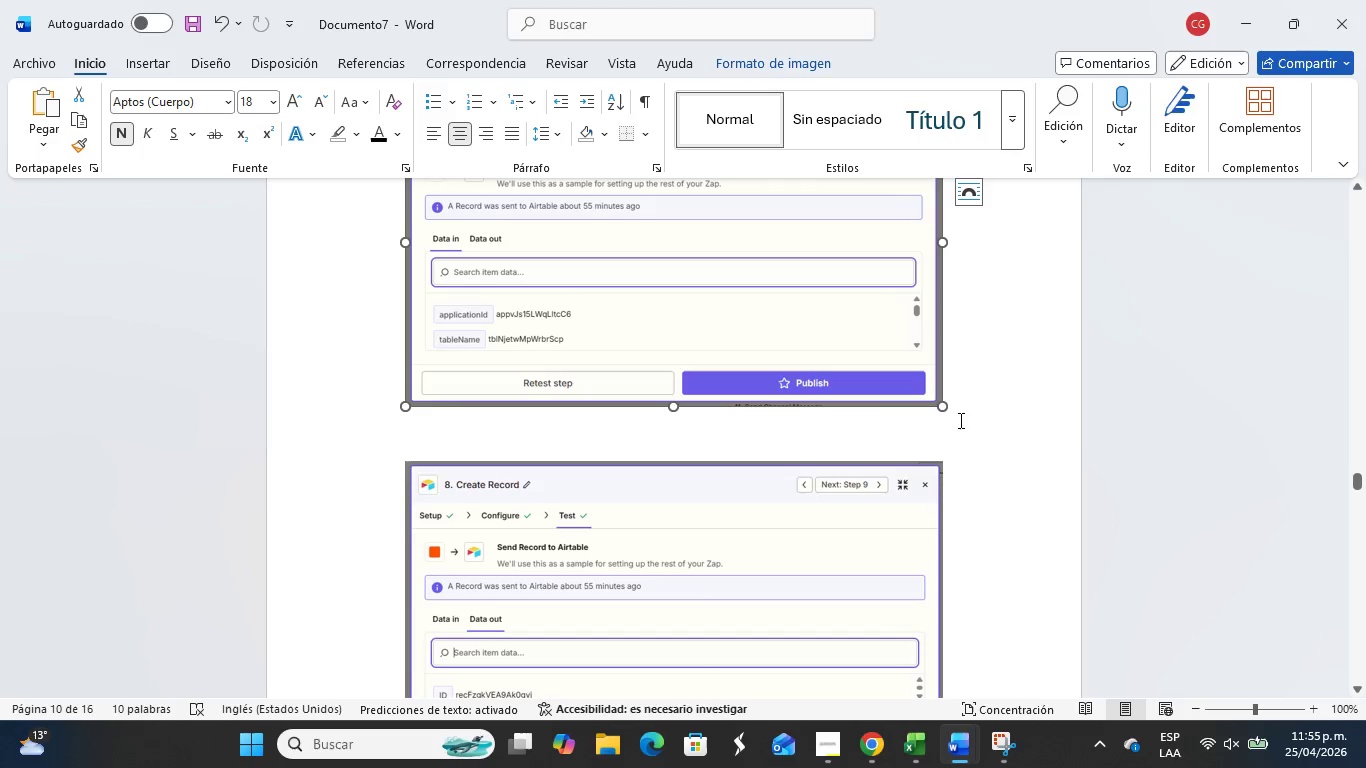 
left_click_drag(start_coordinate=[936, 406], to_coordinate=[991, 441])
 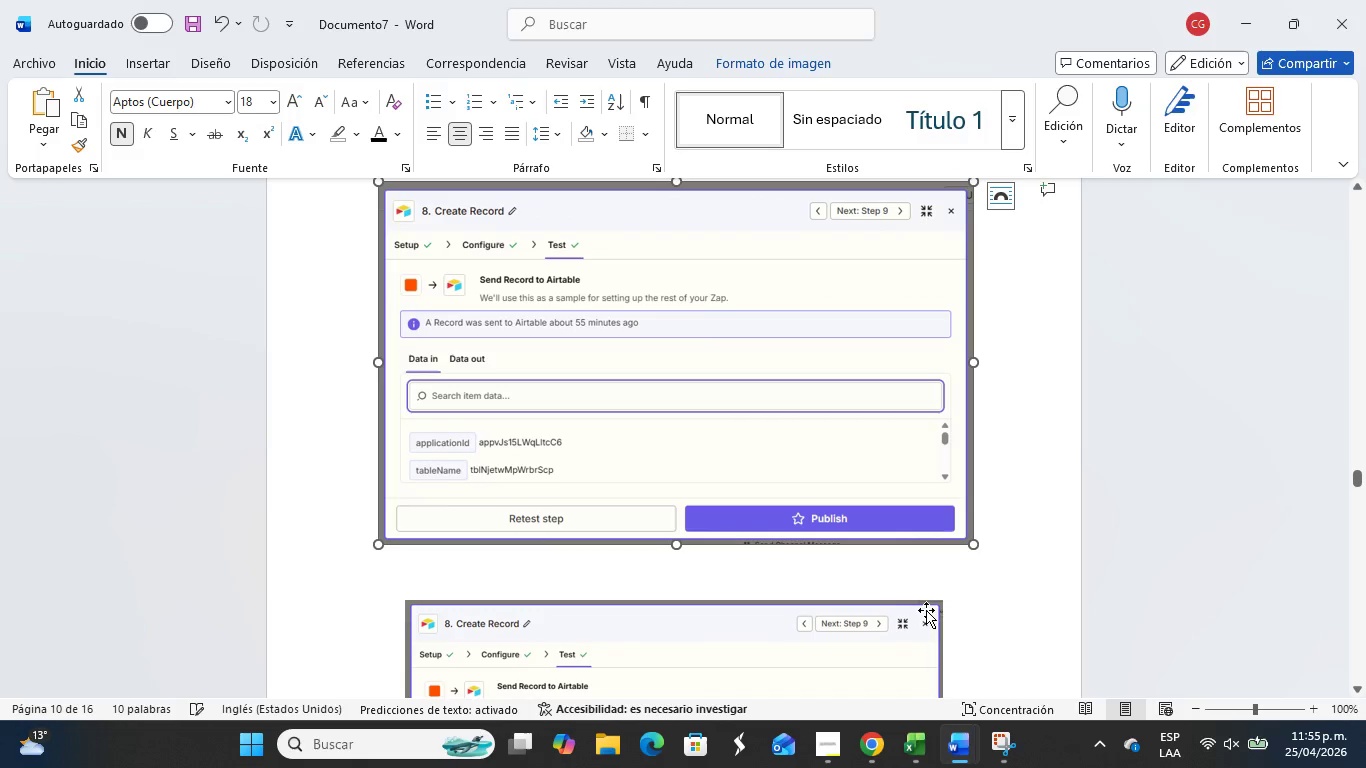 
left_click([930, 617])
 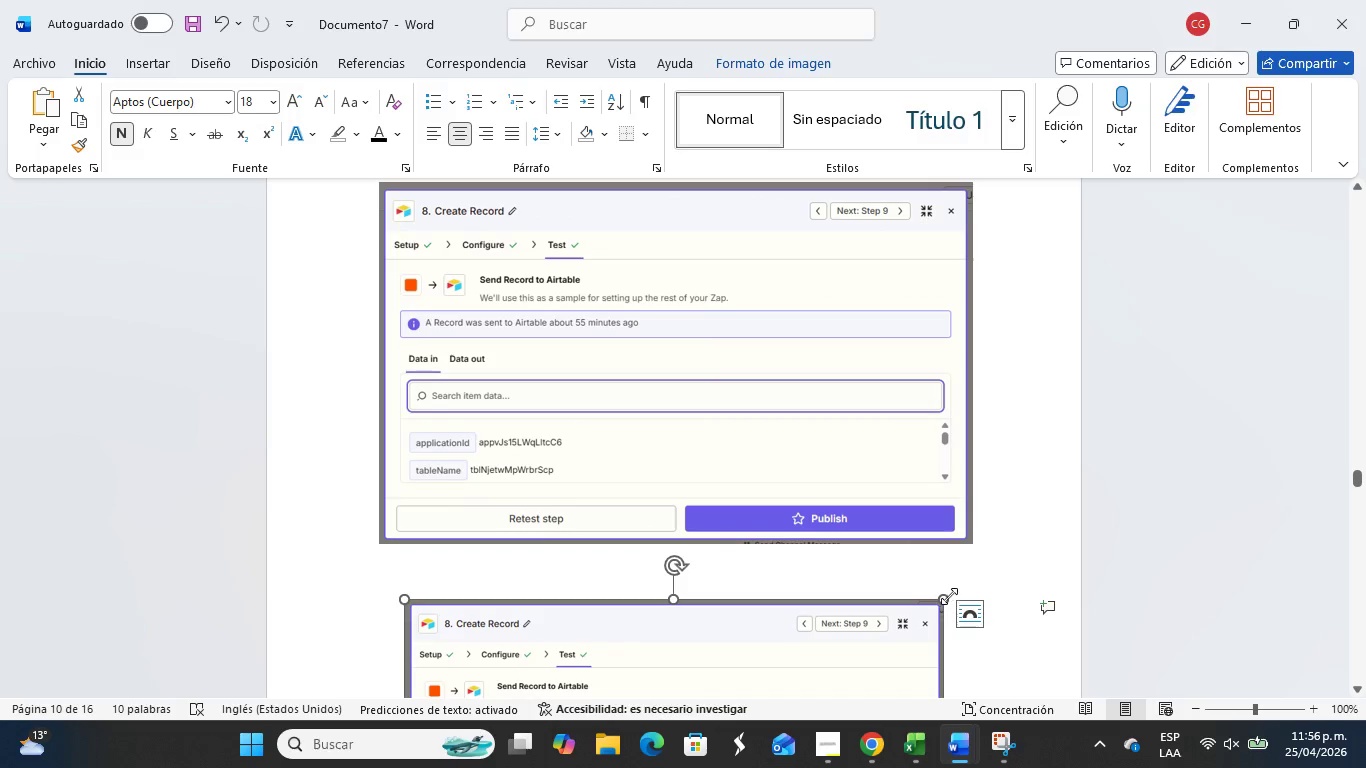 
left_click_drag(start_coordinate=[948, 597], to_coordinate=[973, 571])
 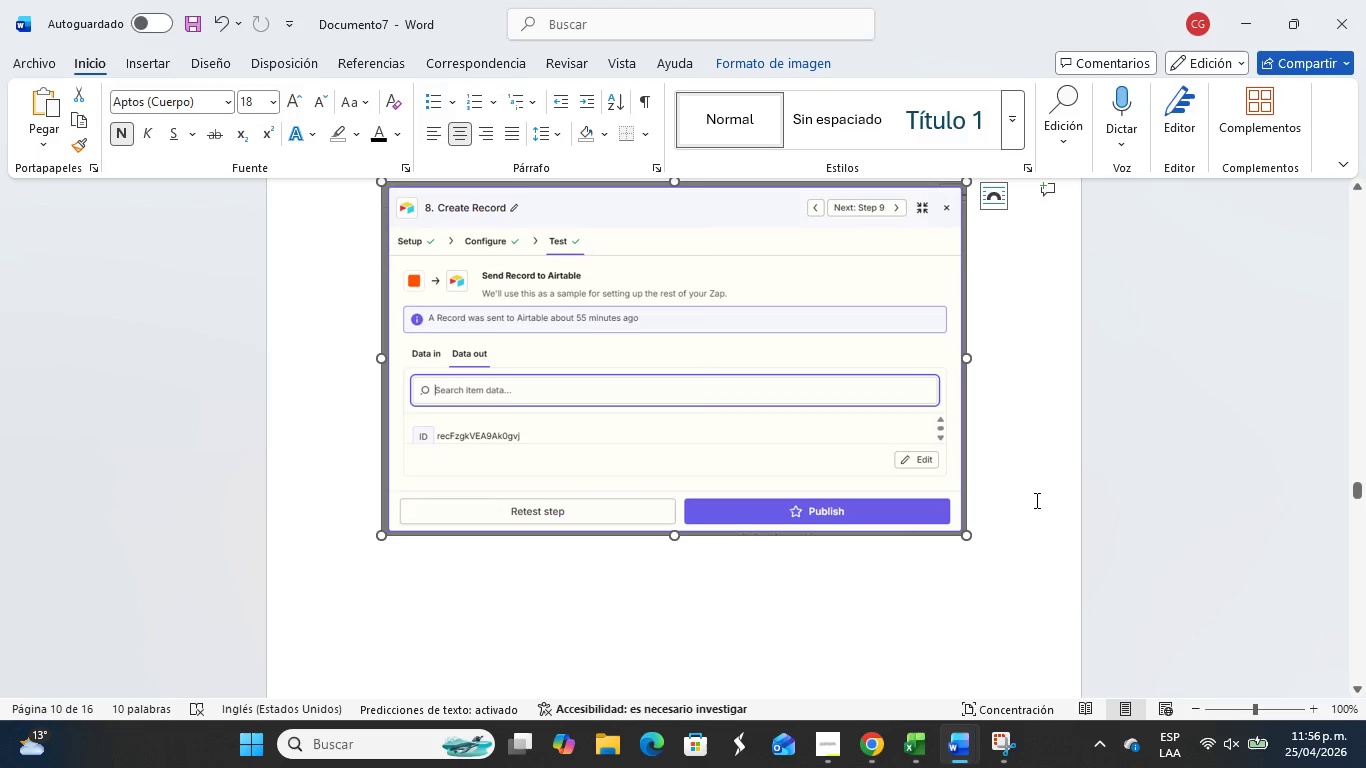 
left_click_drag(start_coordinate=[1029, 501], to_coordinate=[1024, 501])
 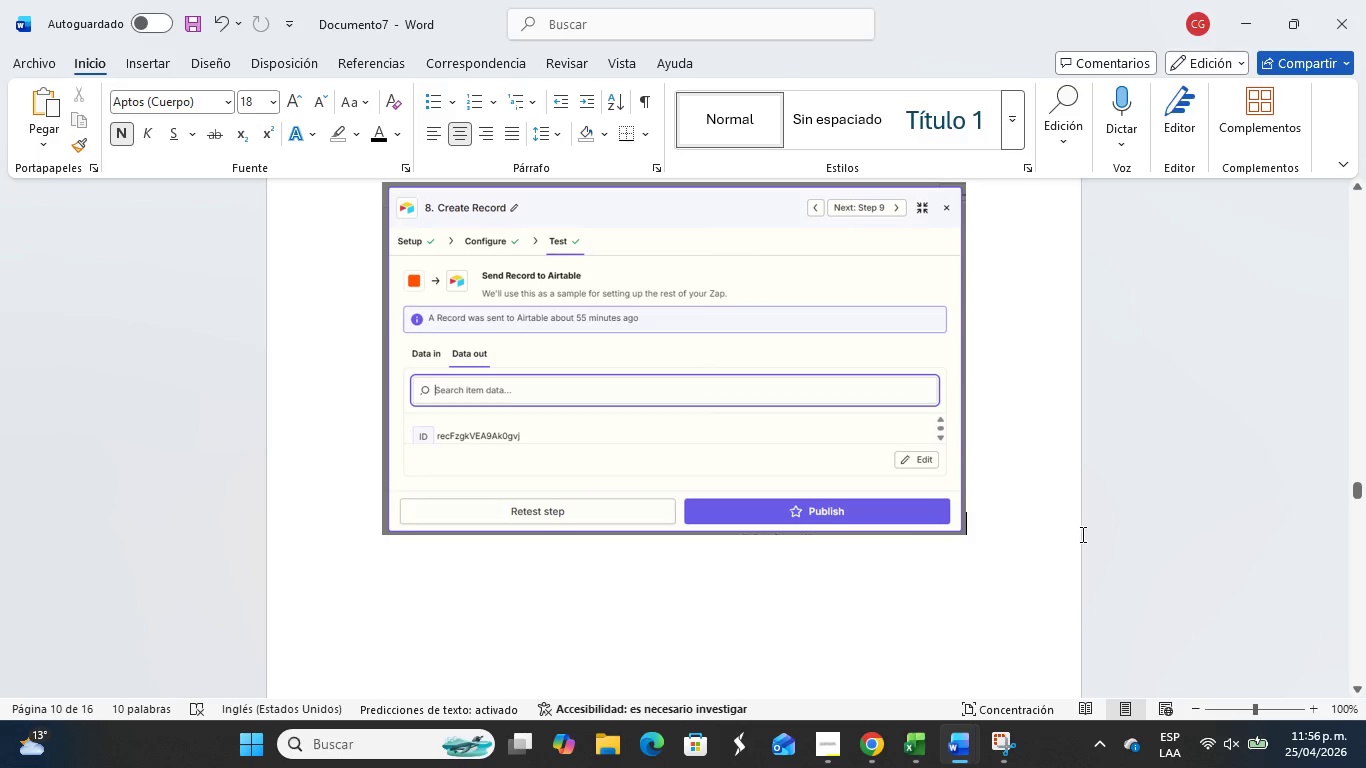 
scroll: coordinate [1067, 538], scroll_direction: down, amount: 3.0
 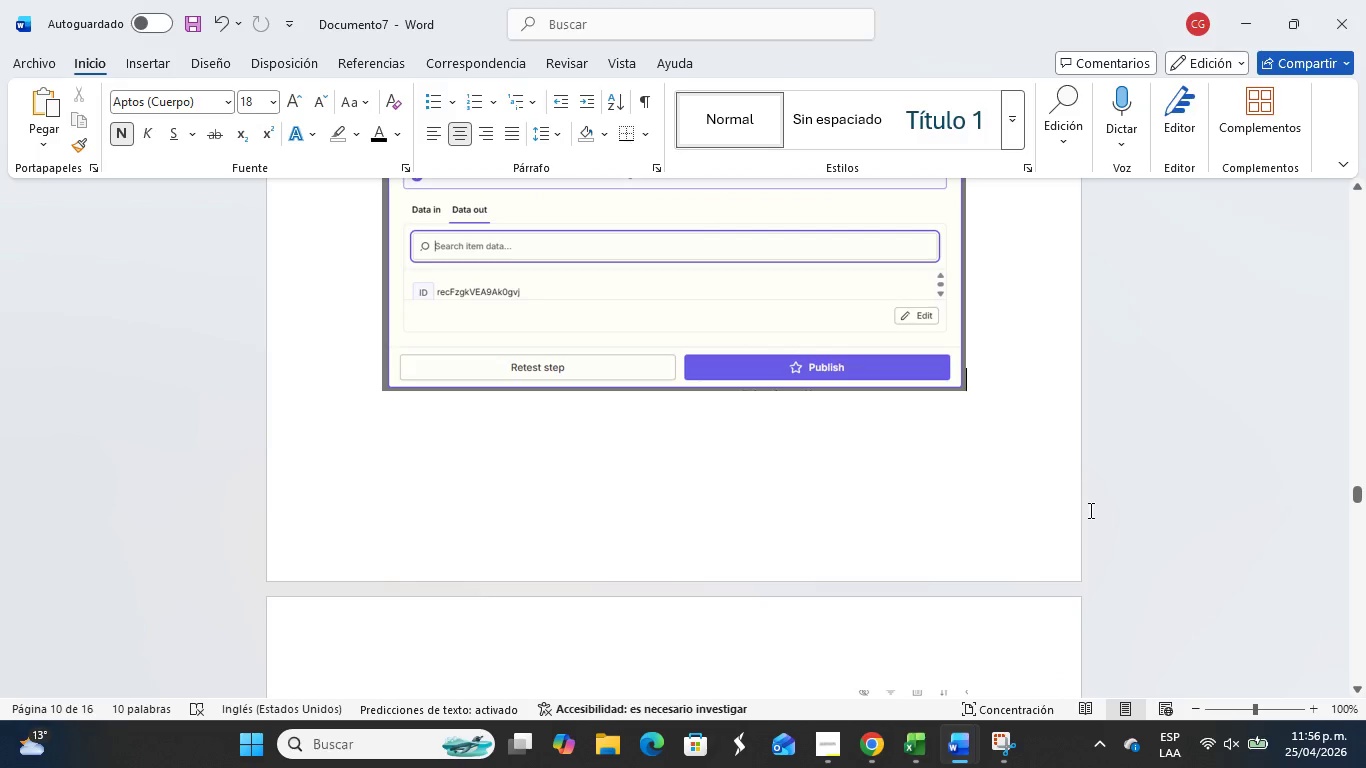 
mouse_move([1140, 750])
 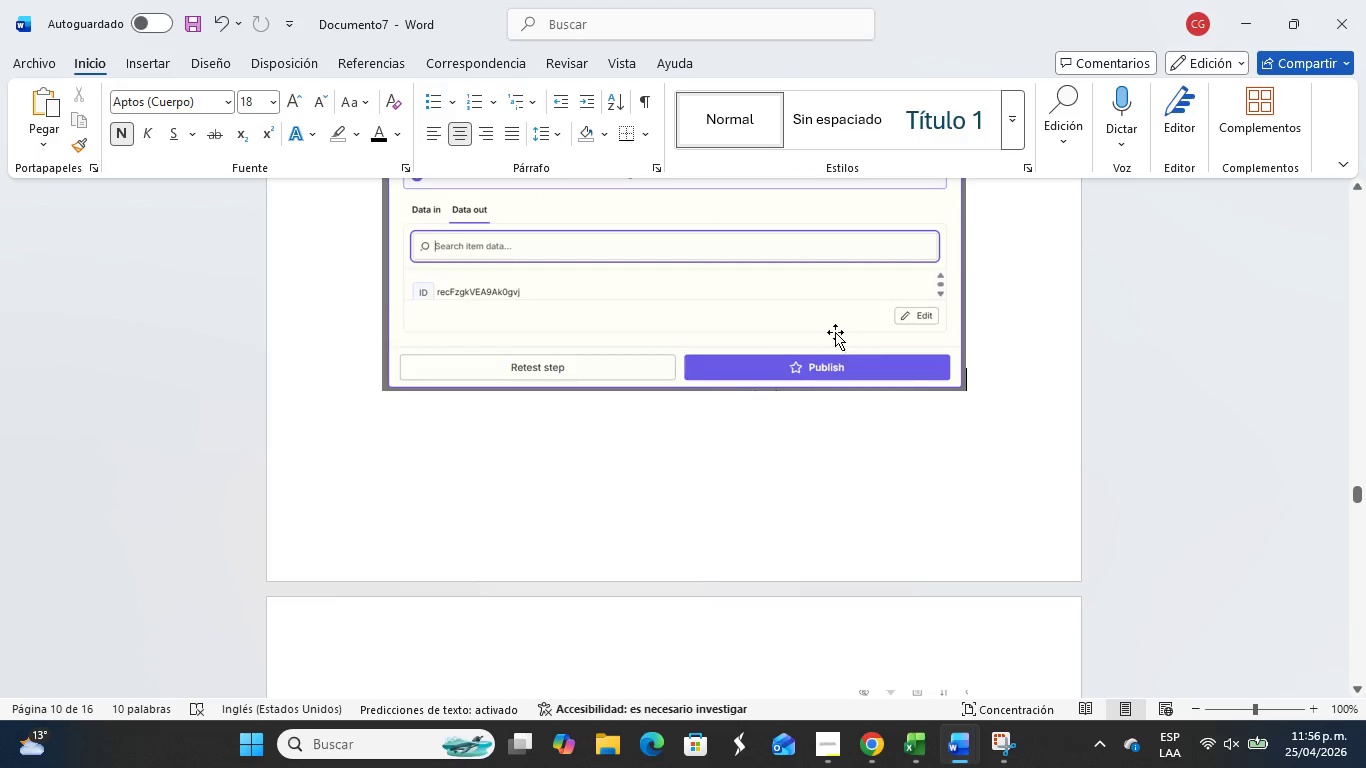 
scroll: coordinate [867, 454], scroll_direction: down, amount: 82.0
 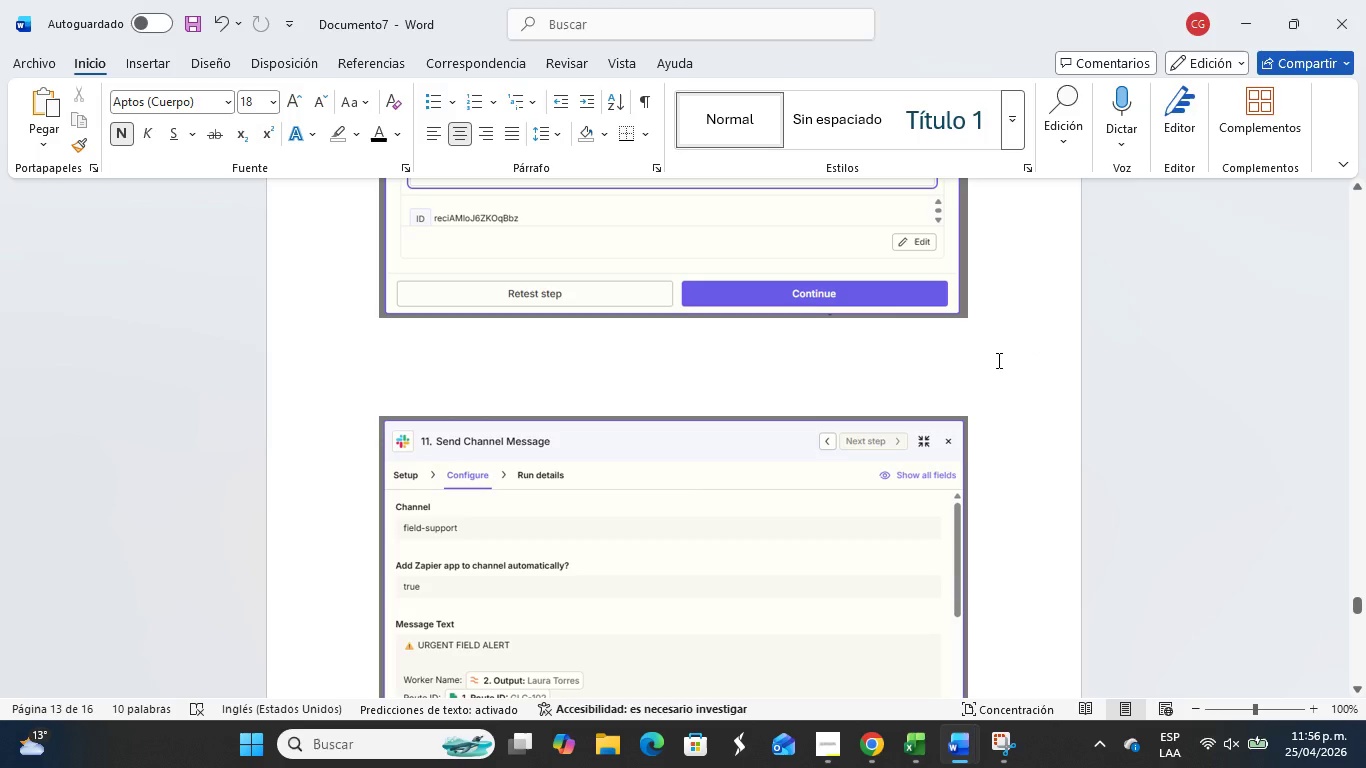 
scroll: coordinate [996, 380], scroll_direction: up, amount: 8.0
 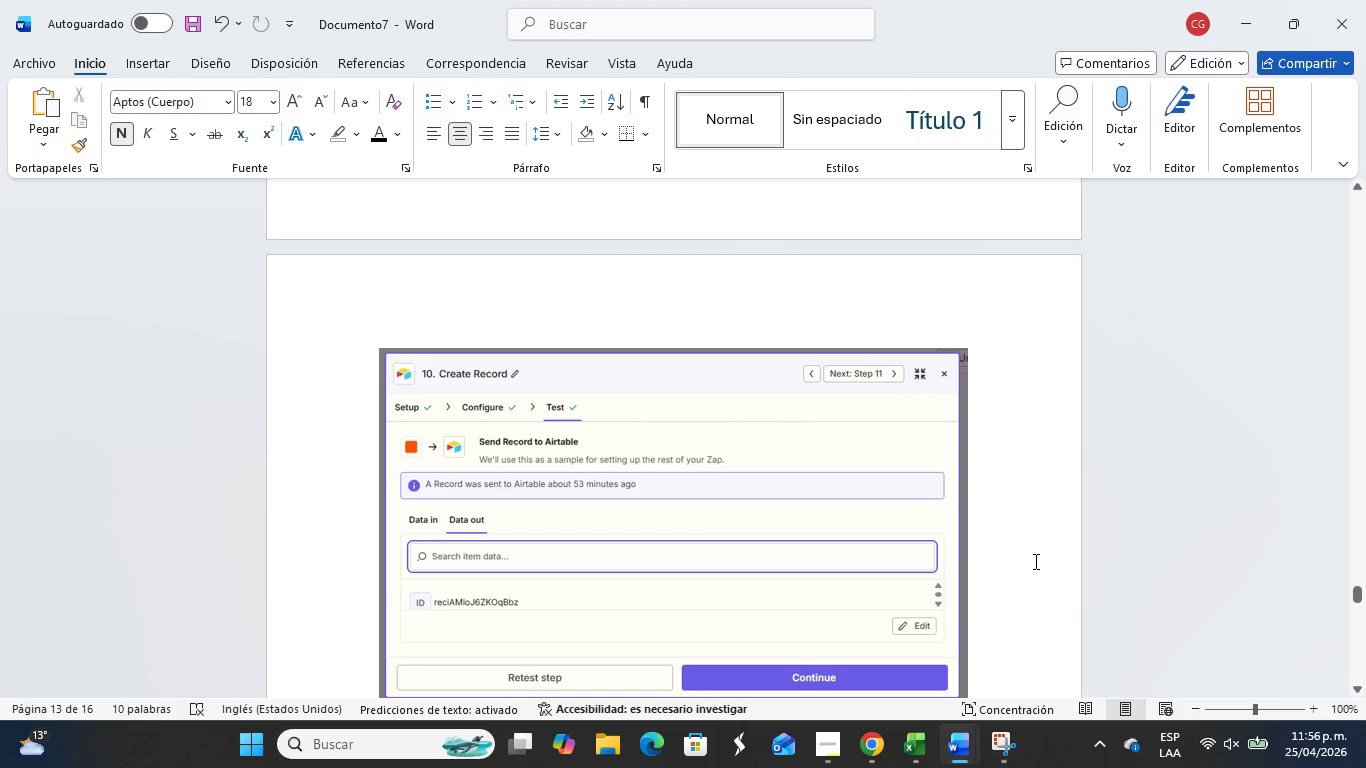 
left_click_drag(start_coordinate=[1031, 585], to_coordinate=[1032, 571])
 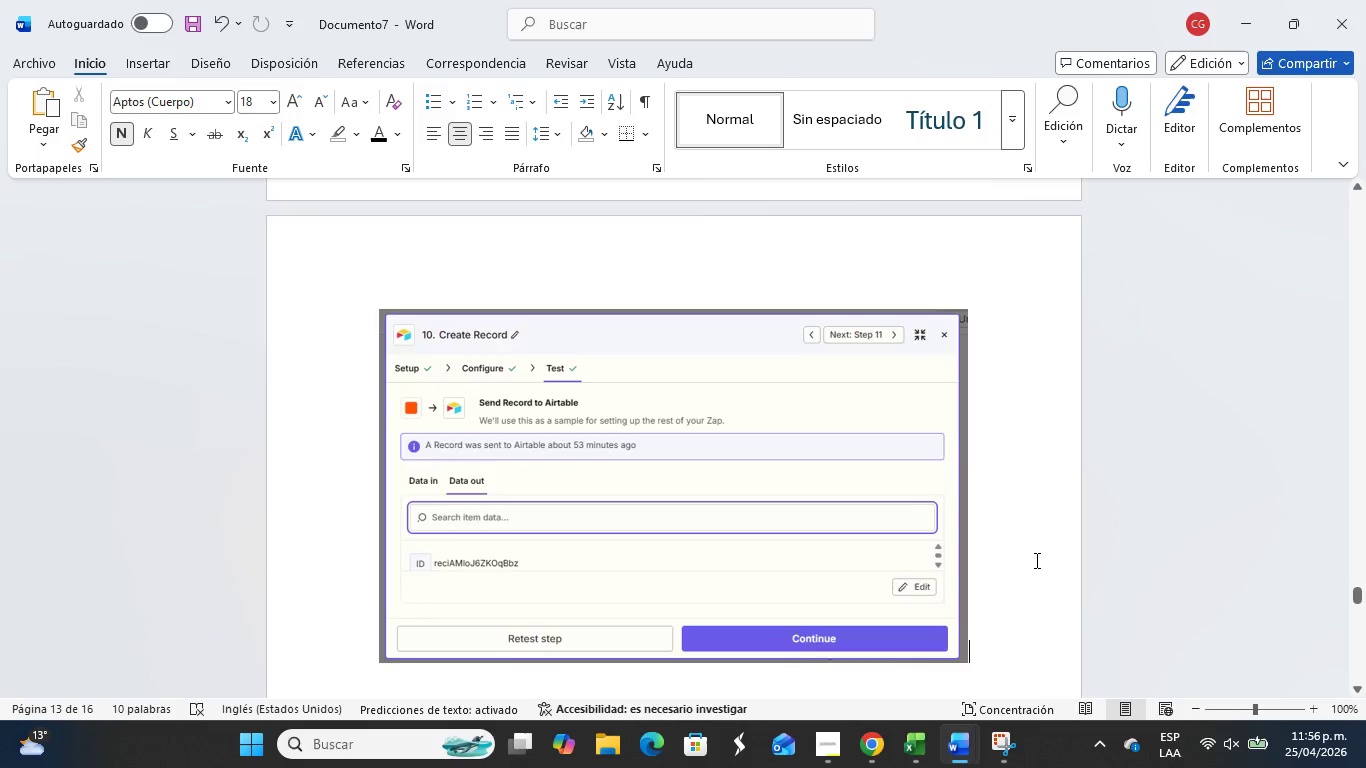 
key(Enter)
 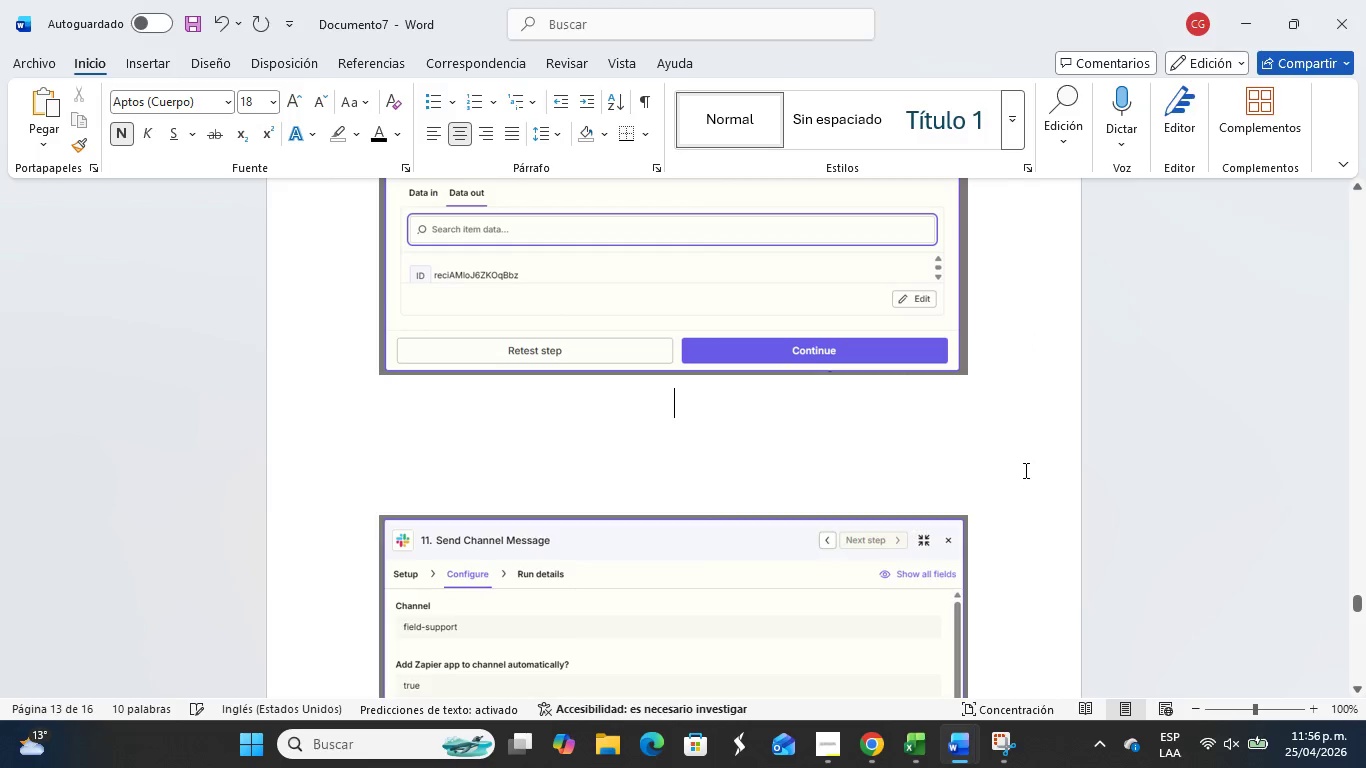 
scroll: coordinate [998, 466], scroll_direction: down, amount: 6.0
 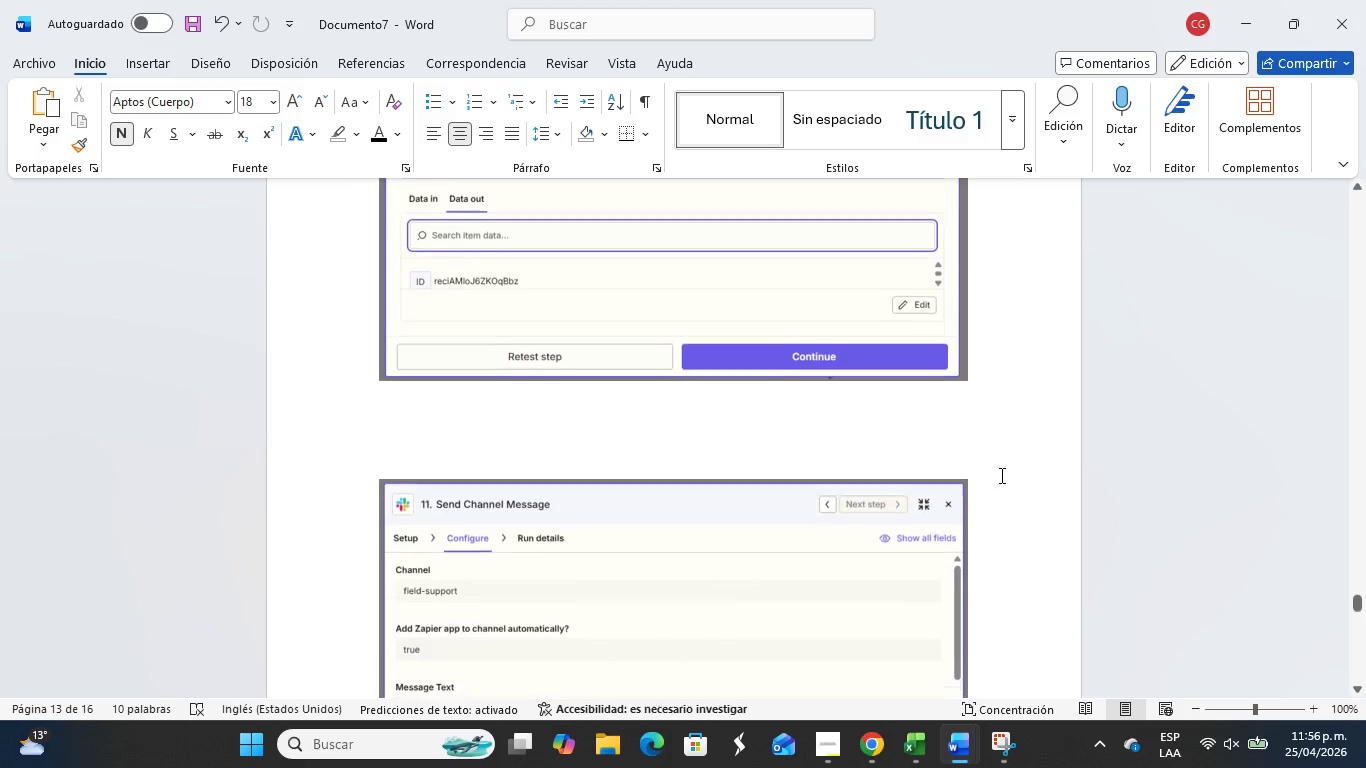 
key(Enter)
 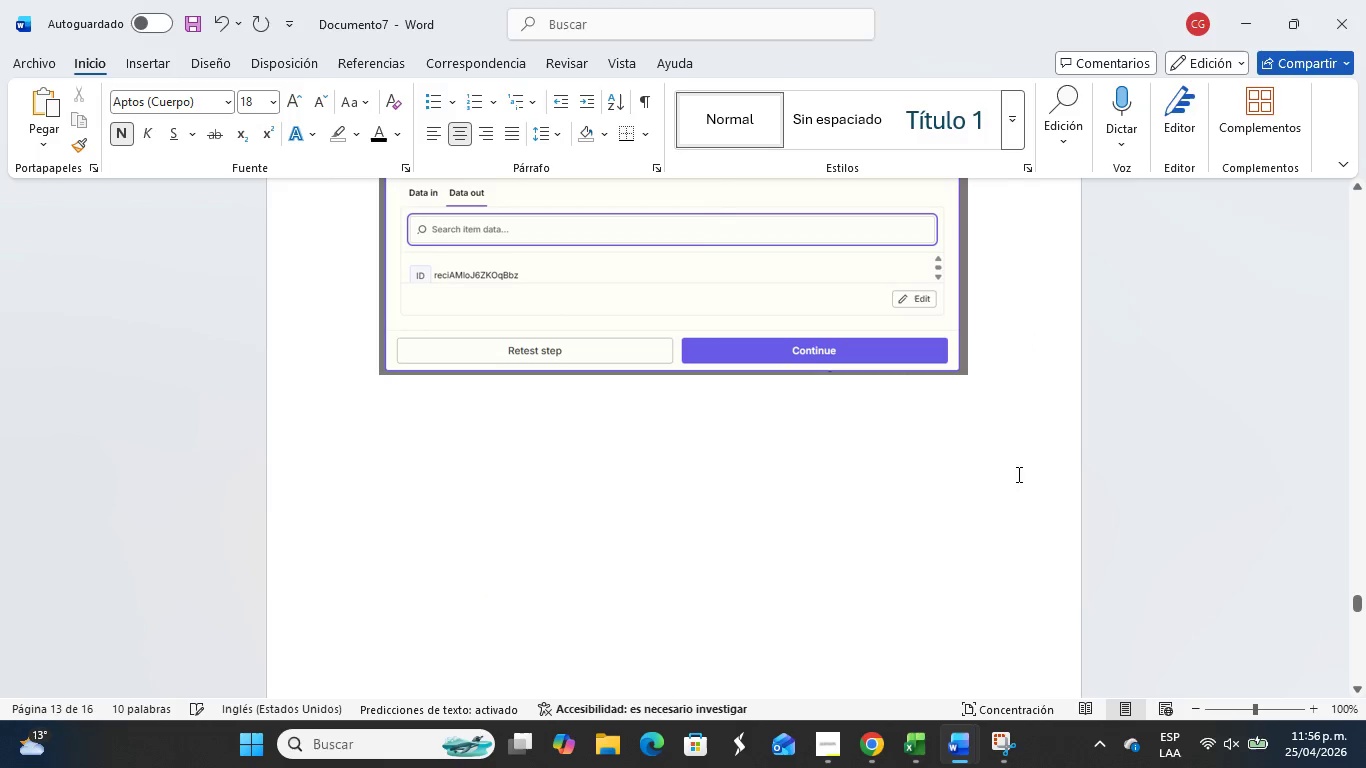 
key(Control+V)
 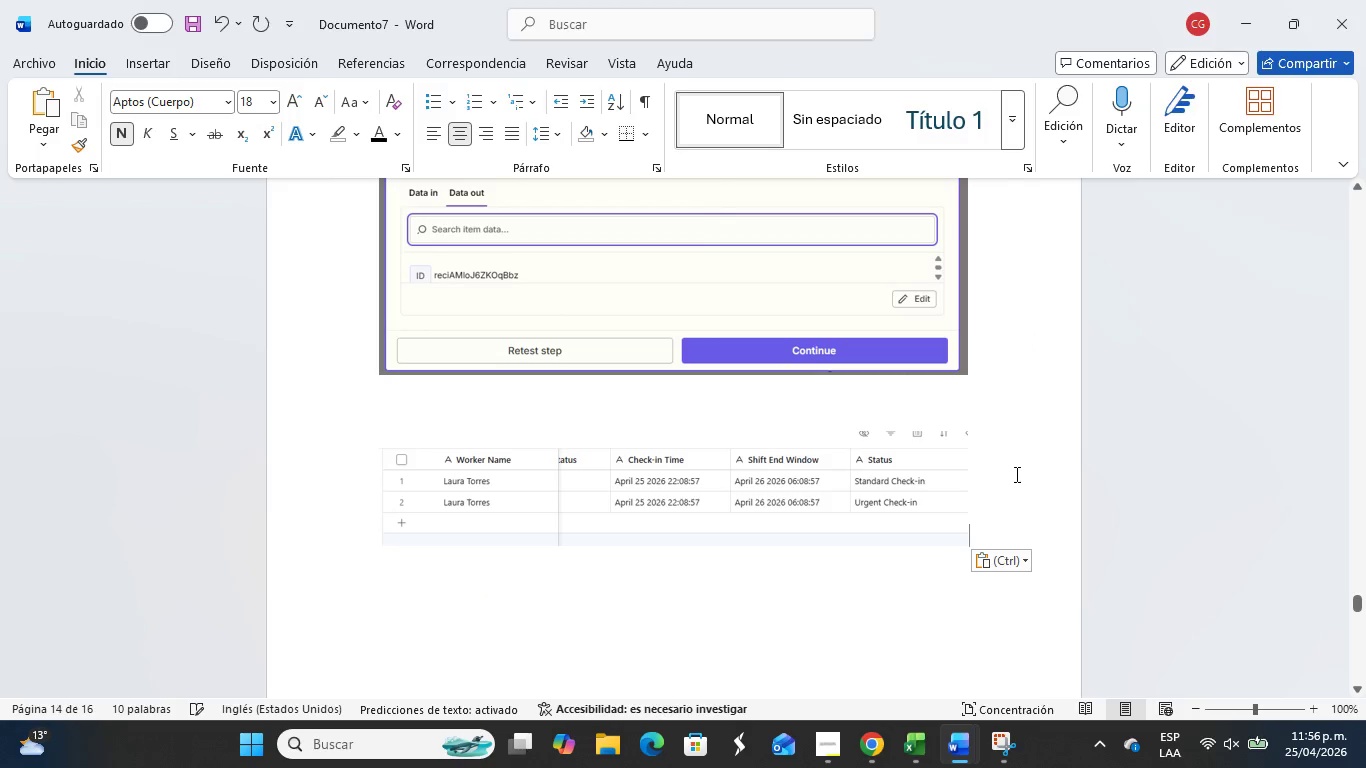 
left_click([964, 468])
 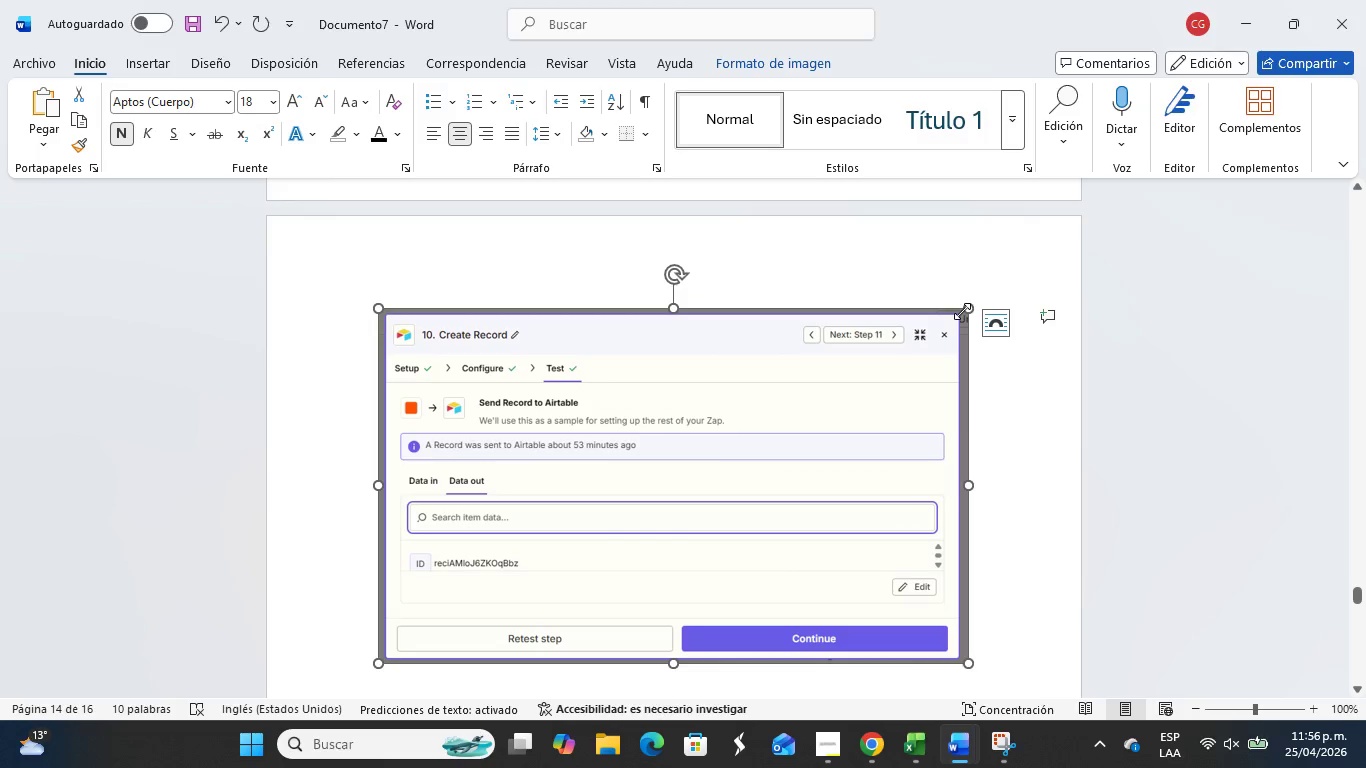 
scroll: coordinate [970, 498], scroll_direction: up, amount: 6.0
 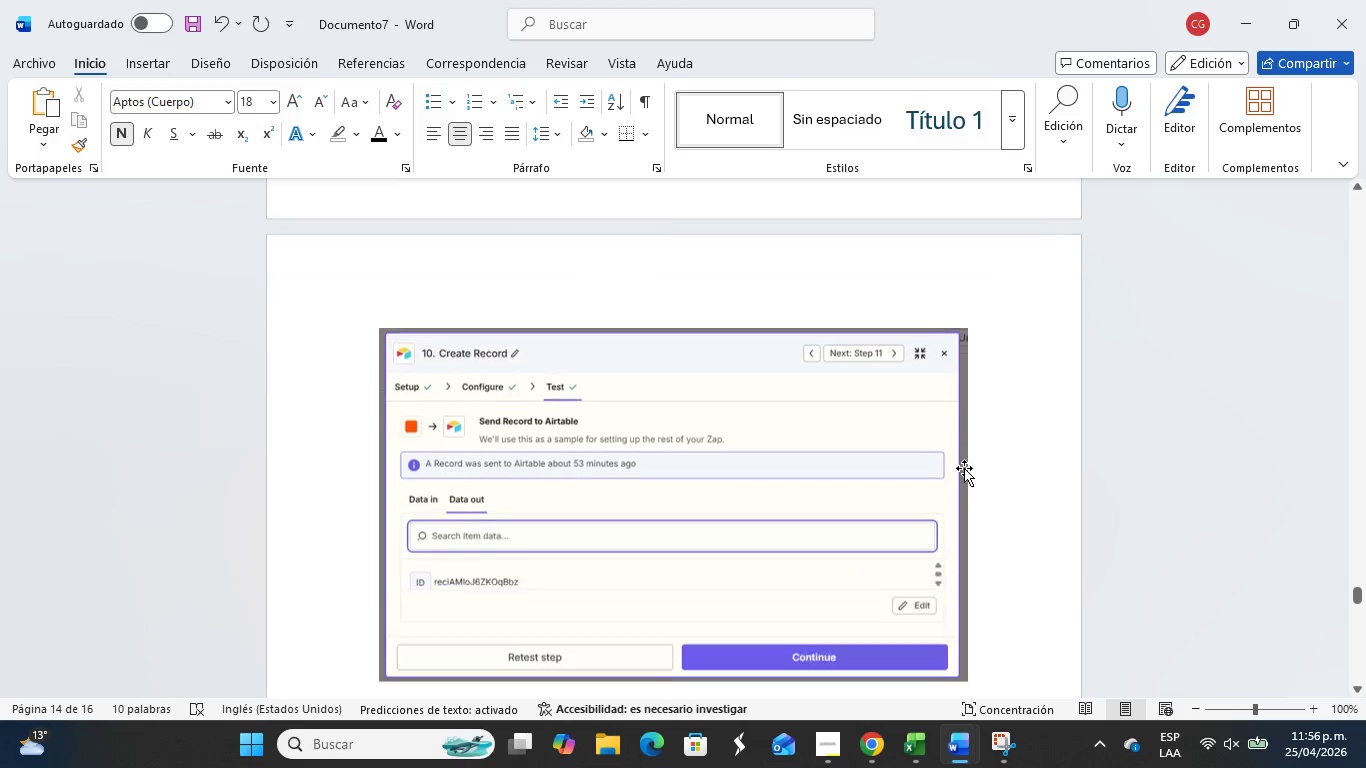 
left_click_drag(start_coordinate=[966, 307], to_coordinate=[899, 353])
 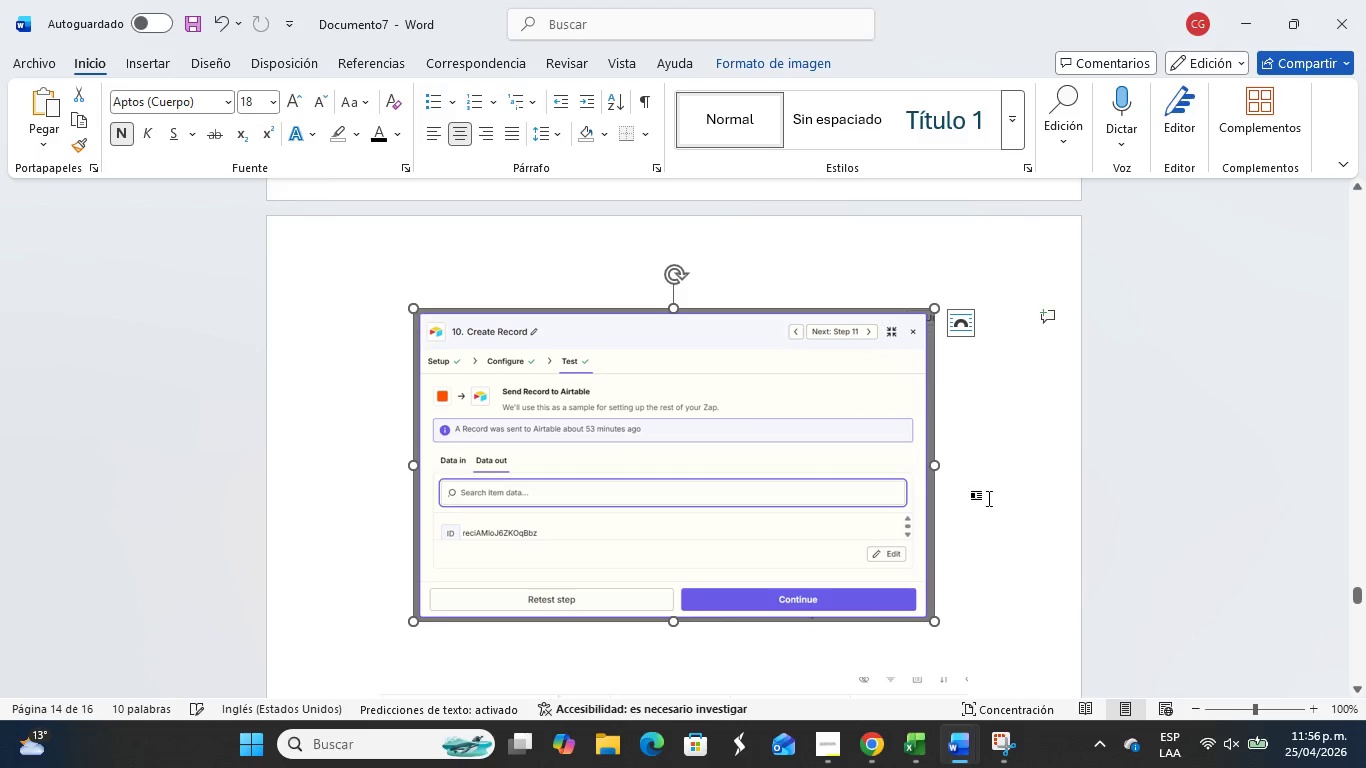 
scroll: coordinate [878, 609], scroll_direction: down, amount: 19.0
 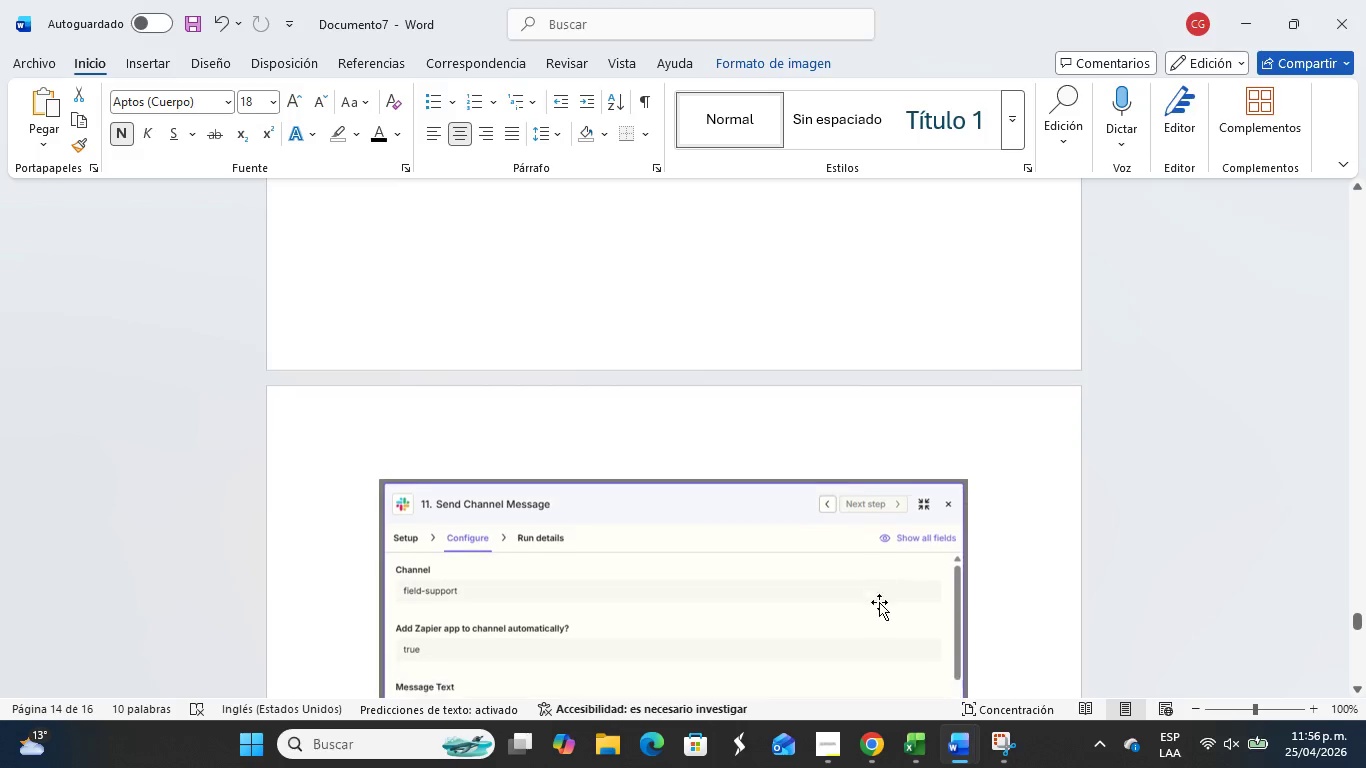 
left_click([883, 598])
 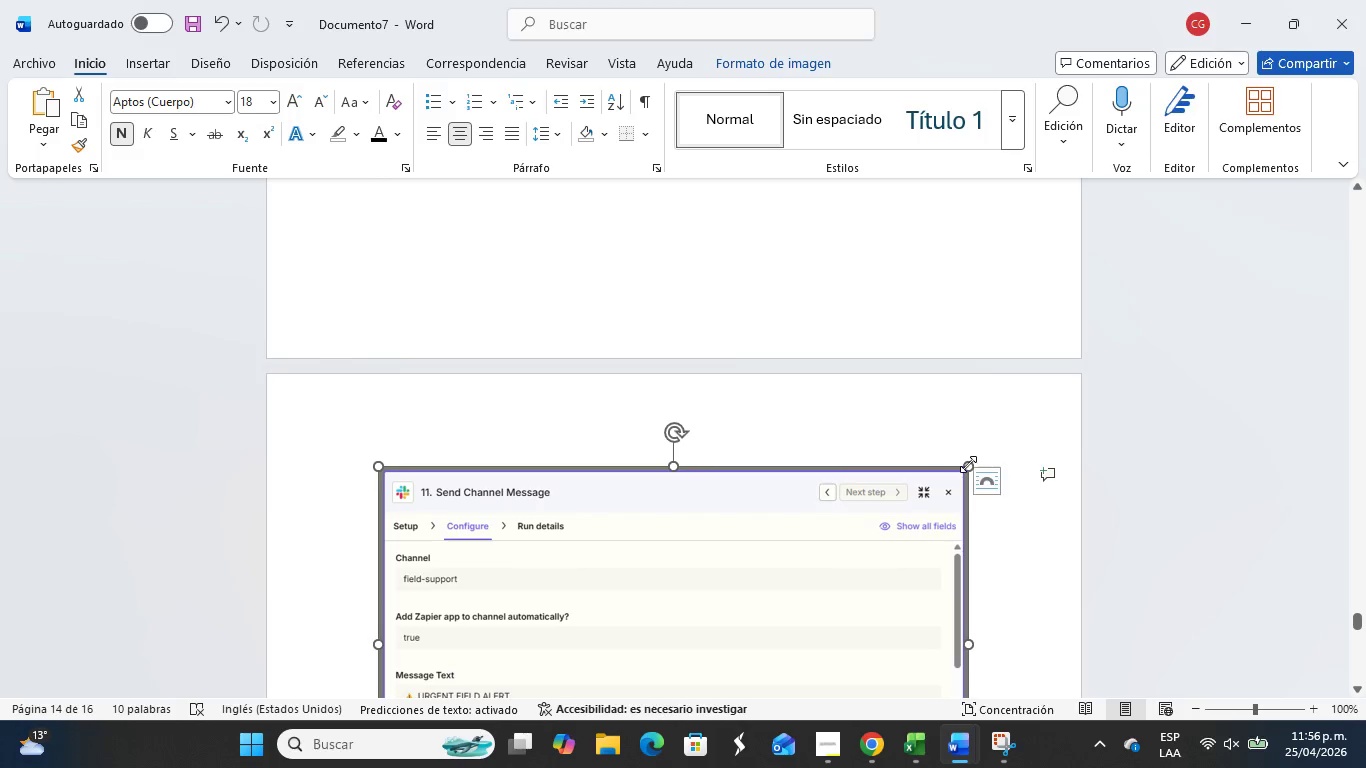 
left_click([968, 464])
 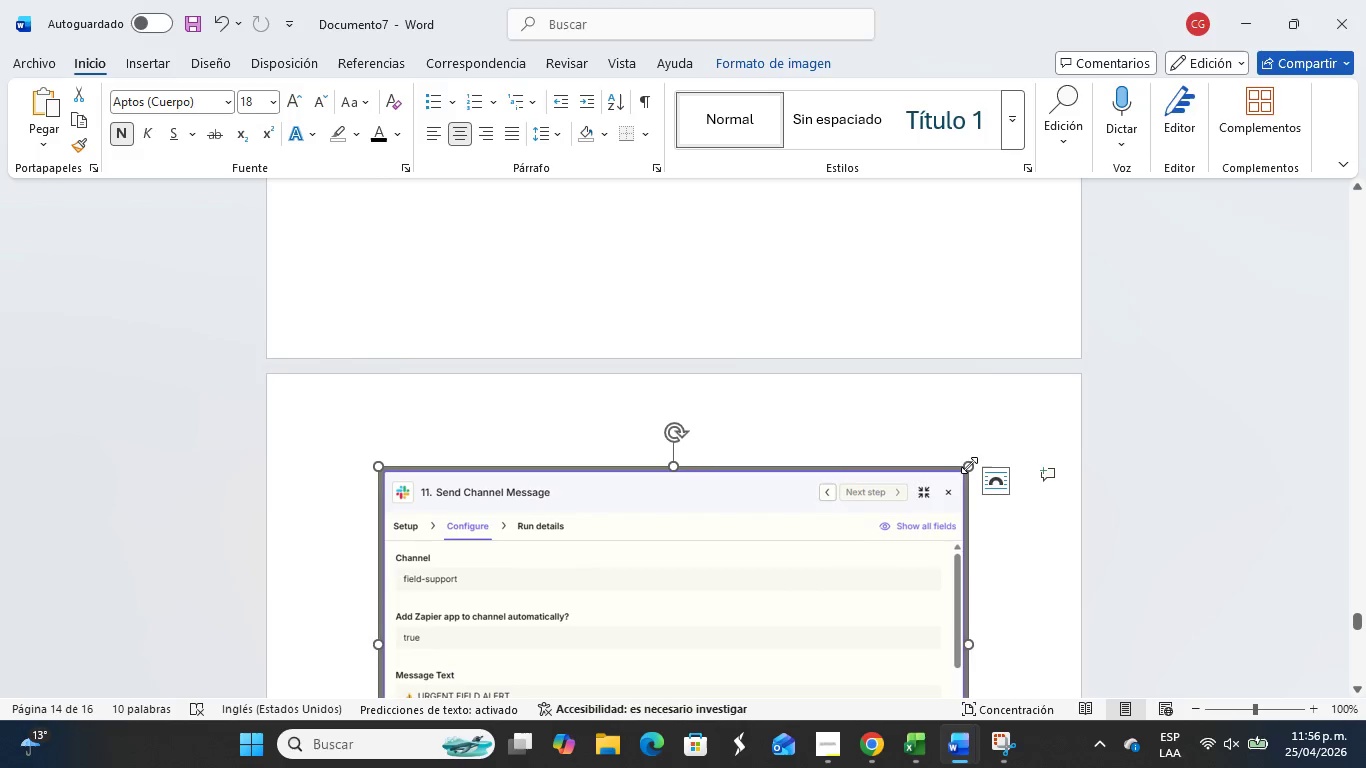 
left_click_drag(start_coordinate=[969, 465], to_coordinate=[870, 548])
 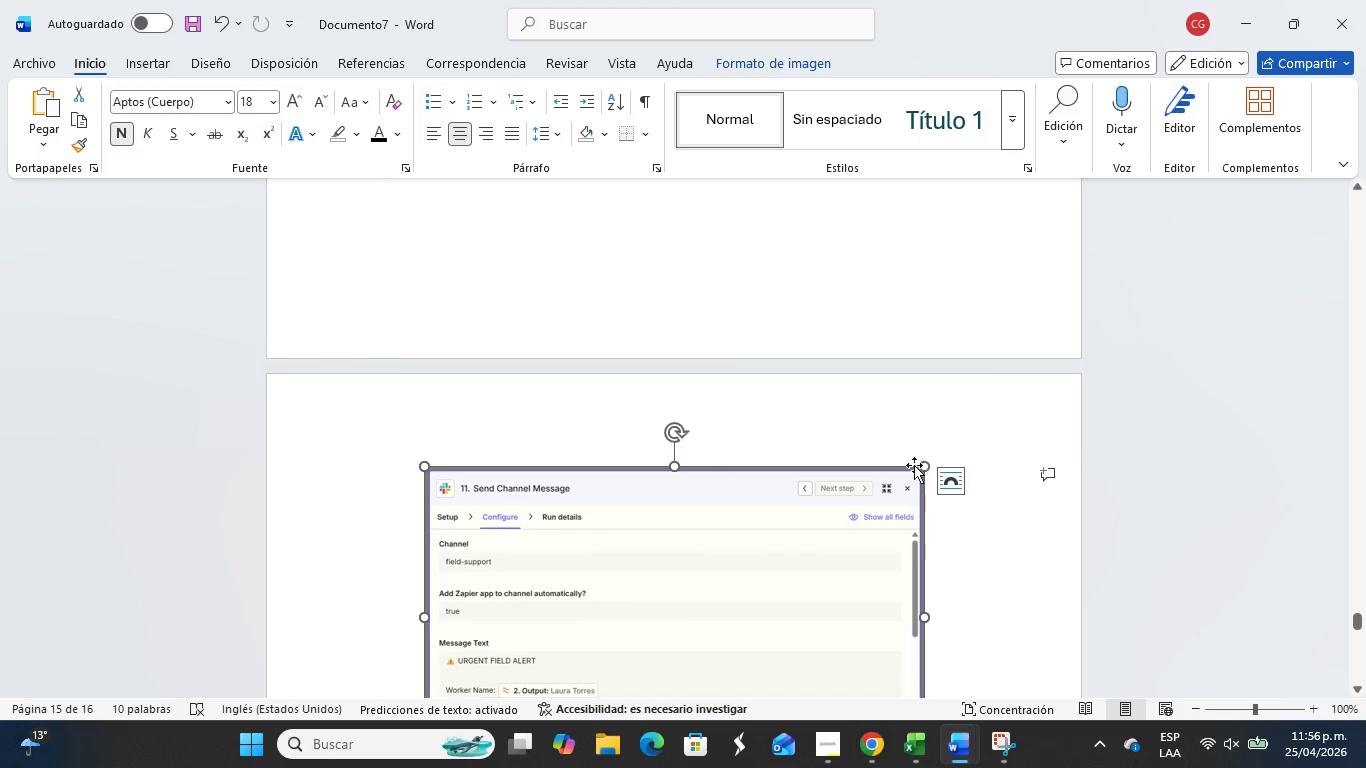 
scroll: coordinate [941, 450], scroll_direction: up, amount: 10.0
 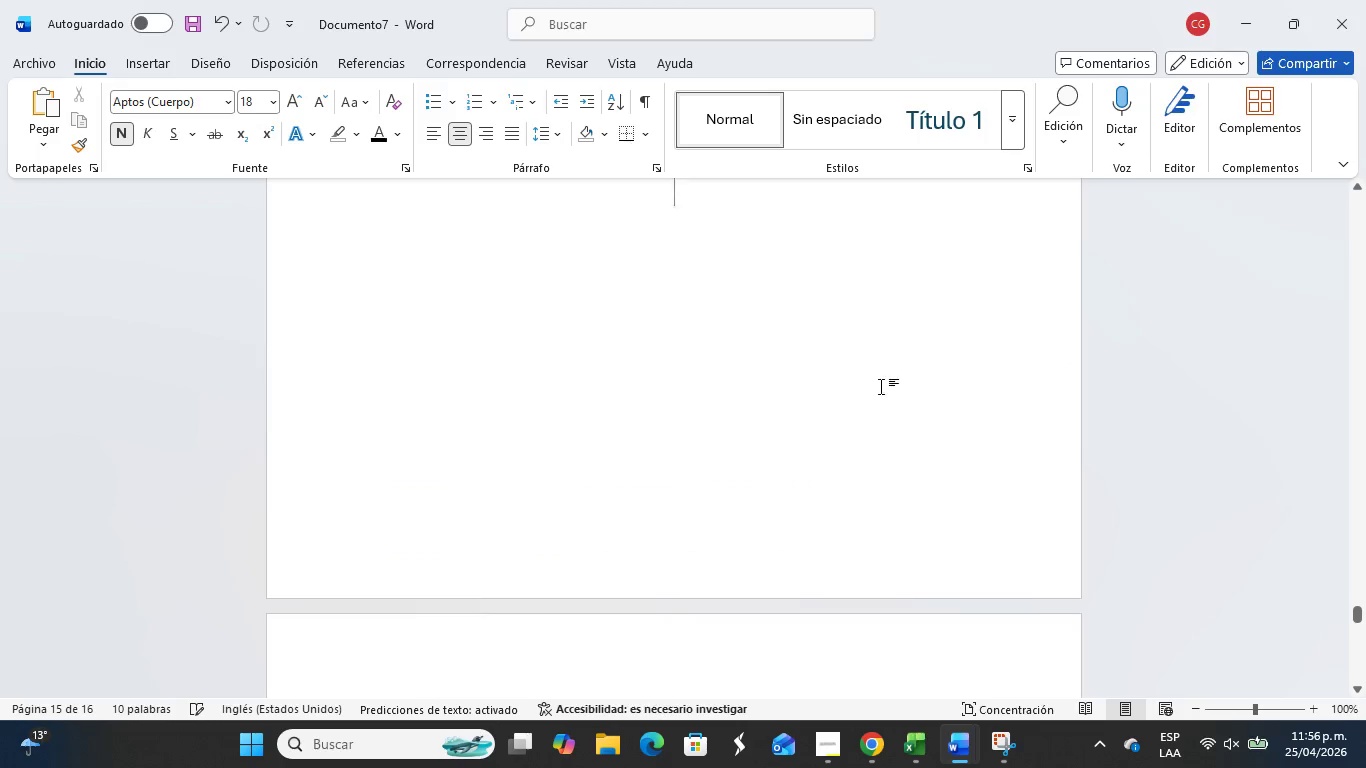 
key(Delete)
 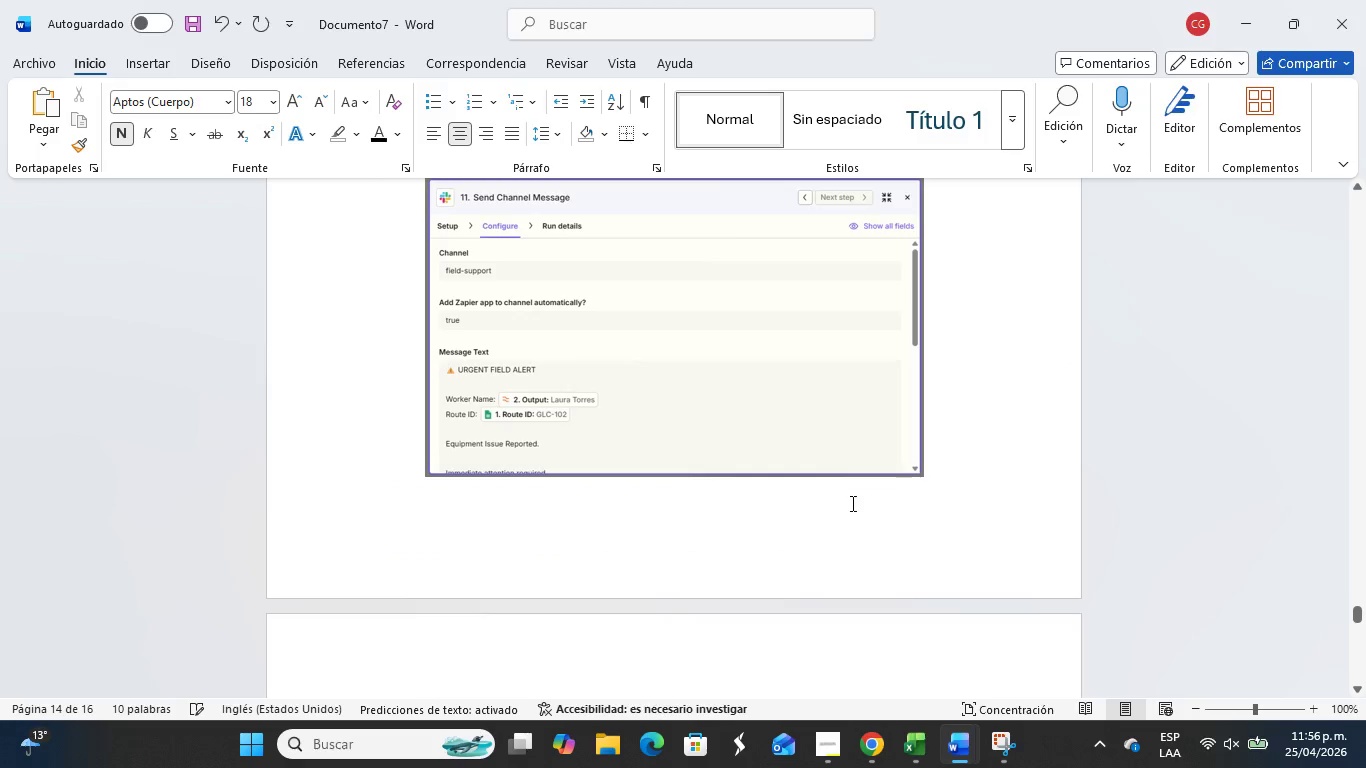 
scroll: coordinate [762, 620], scroll_direction: up, amount: 8.0
 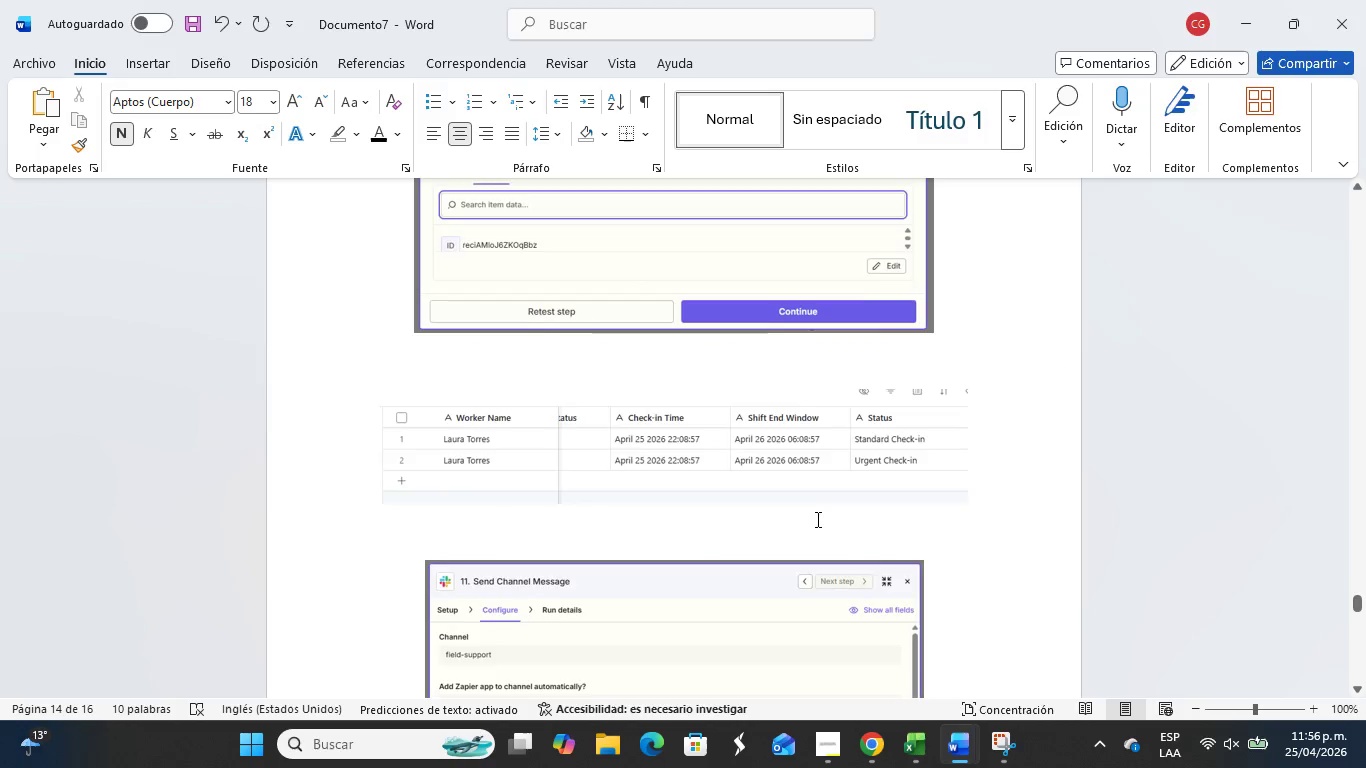 
scroll: coordinate [816, 483], scroll_direction: down, amount: 13.0
 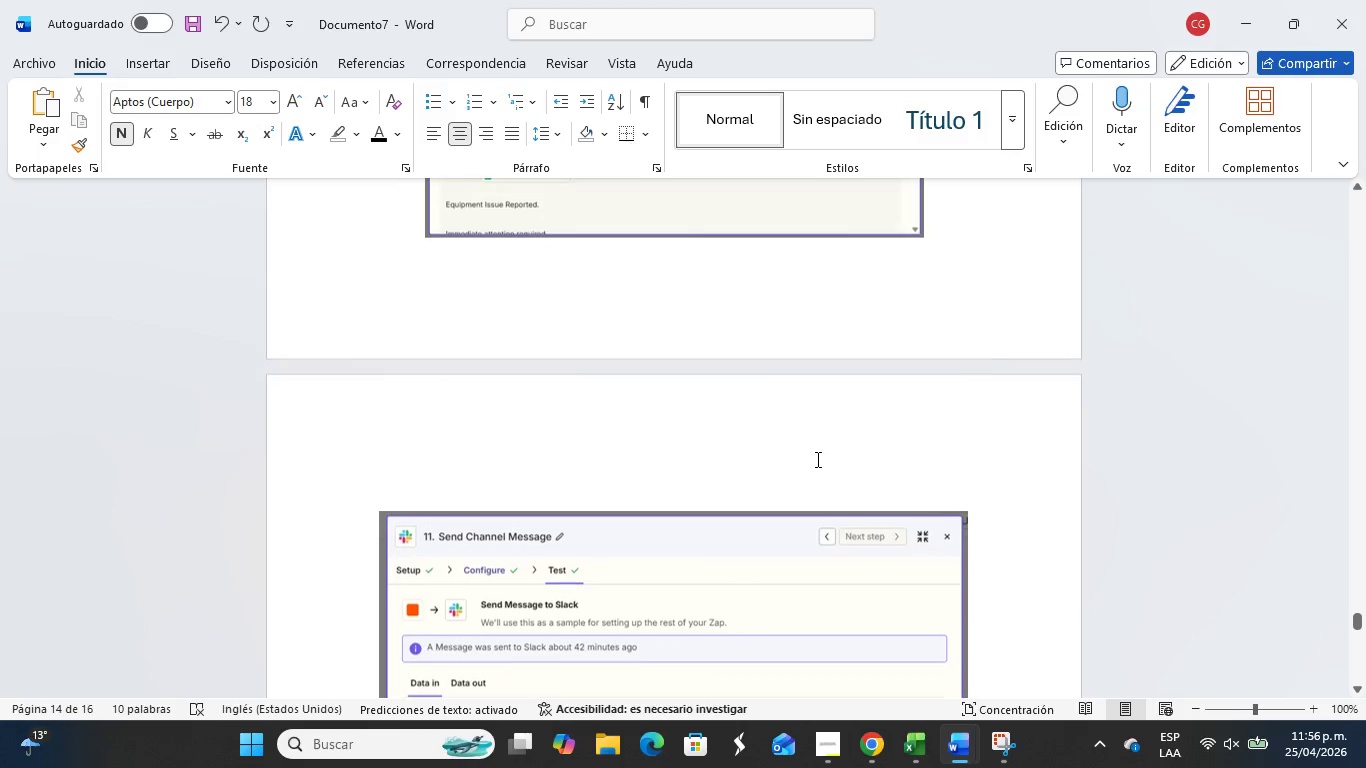 
left_click([816, 459])
 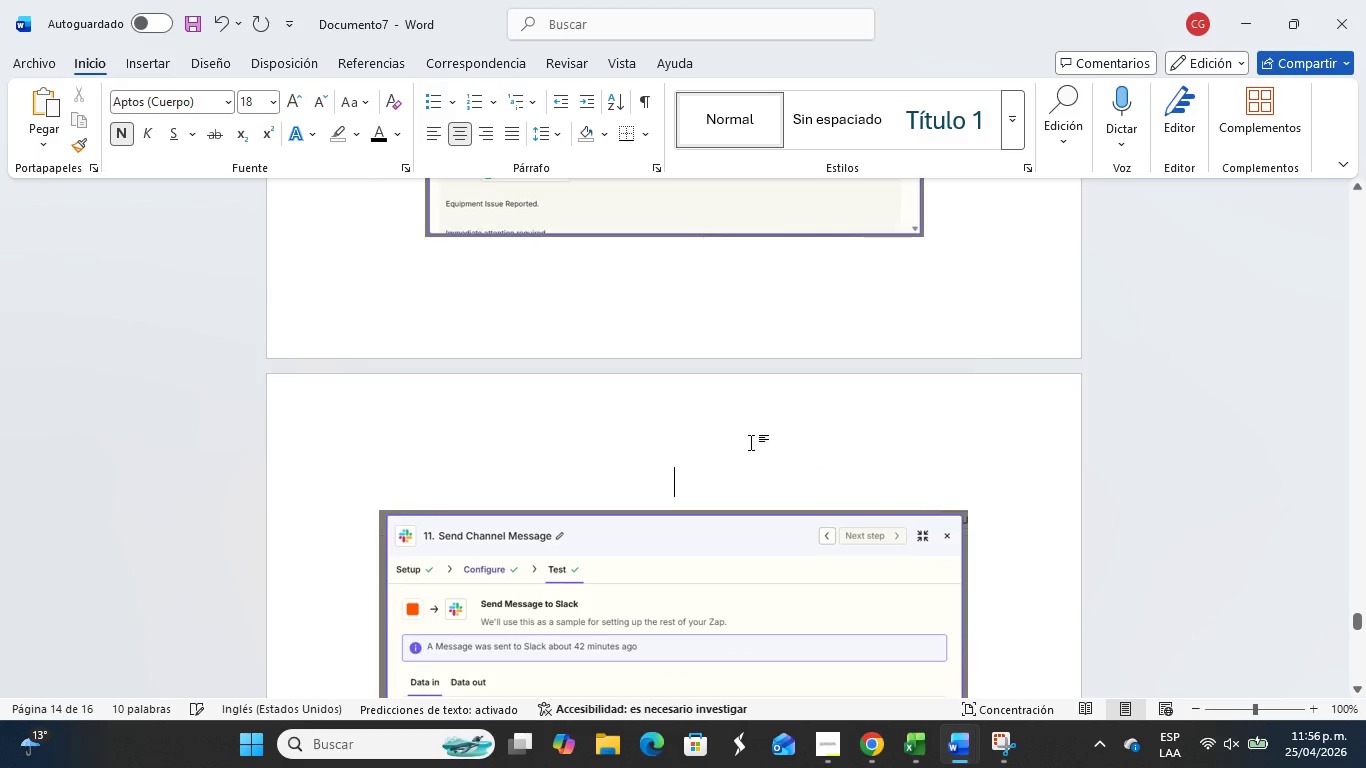 
scroll: coordinate [935, 493], scroll_direction: down, amount: 21.0
 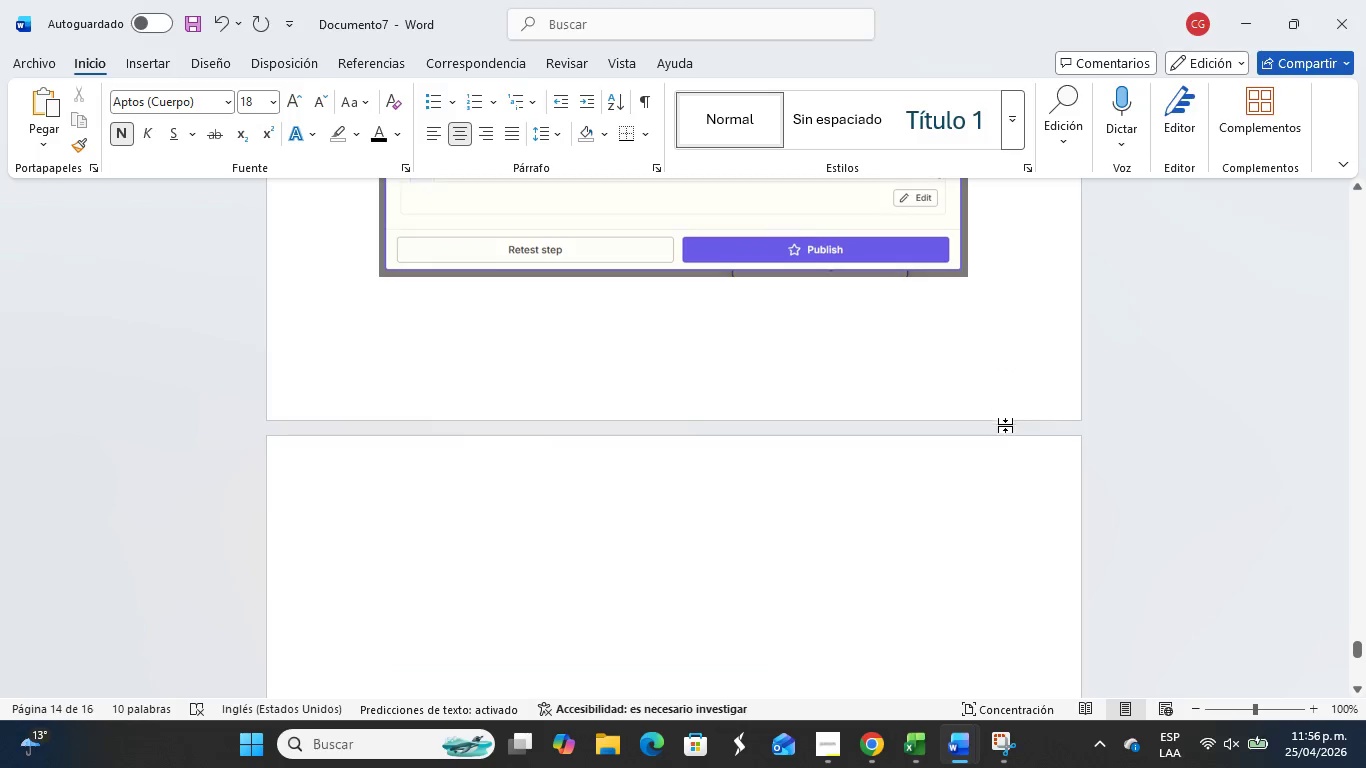 
left_click([1001, 464])
 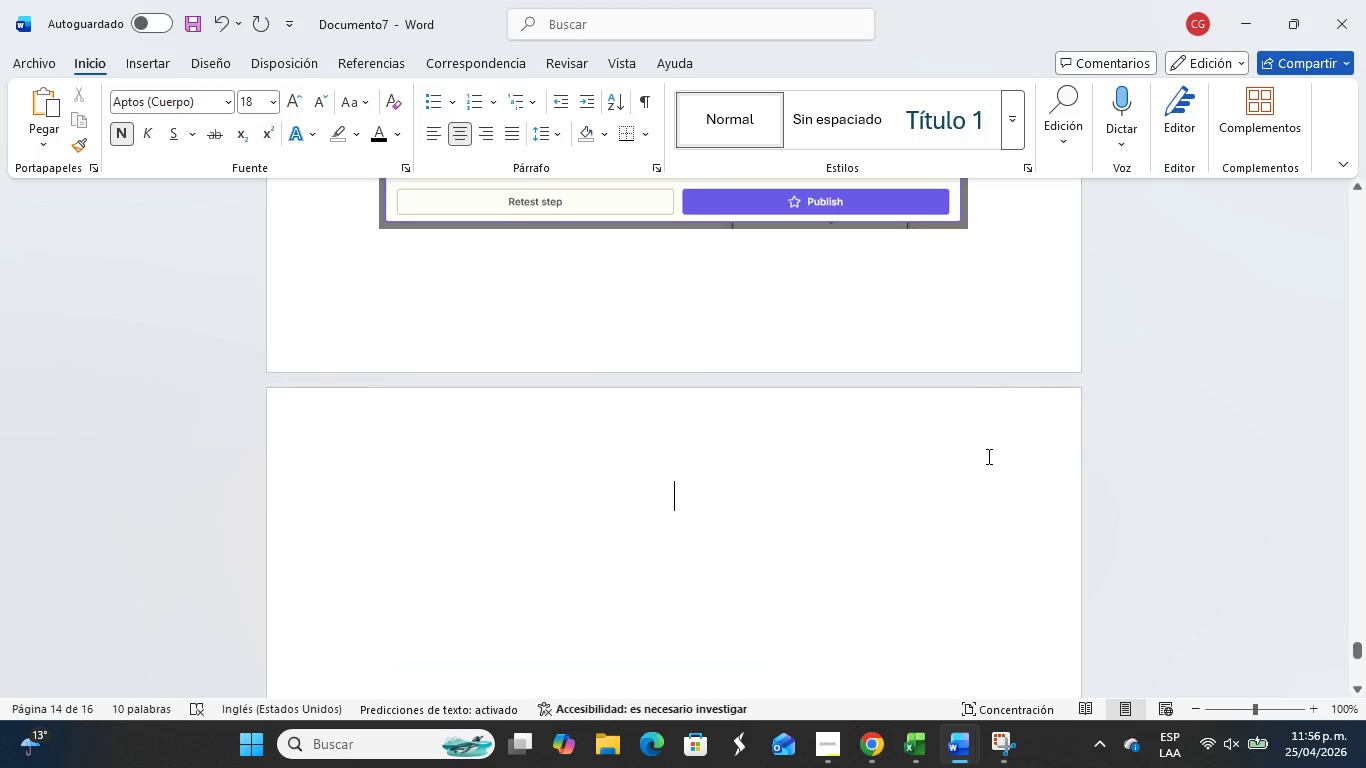 
scroll: coordinate [1003, 442], scroll_direction: down, amount: 1.0
 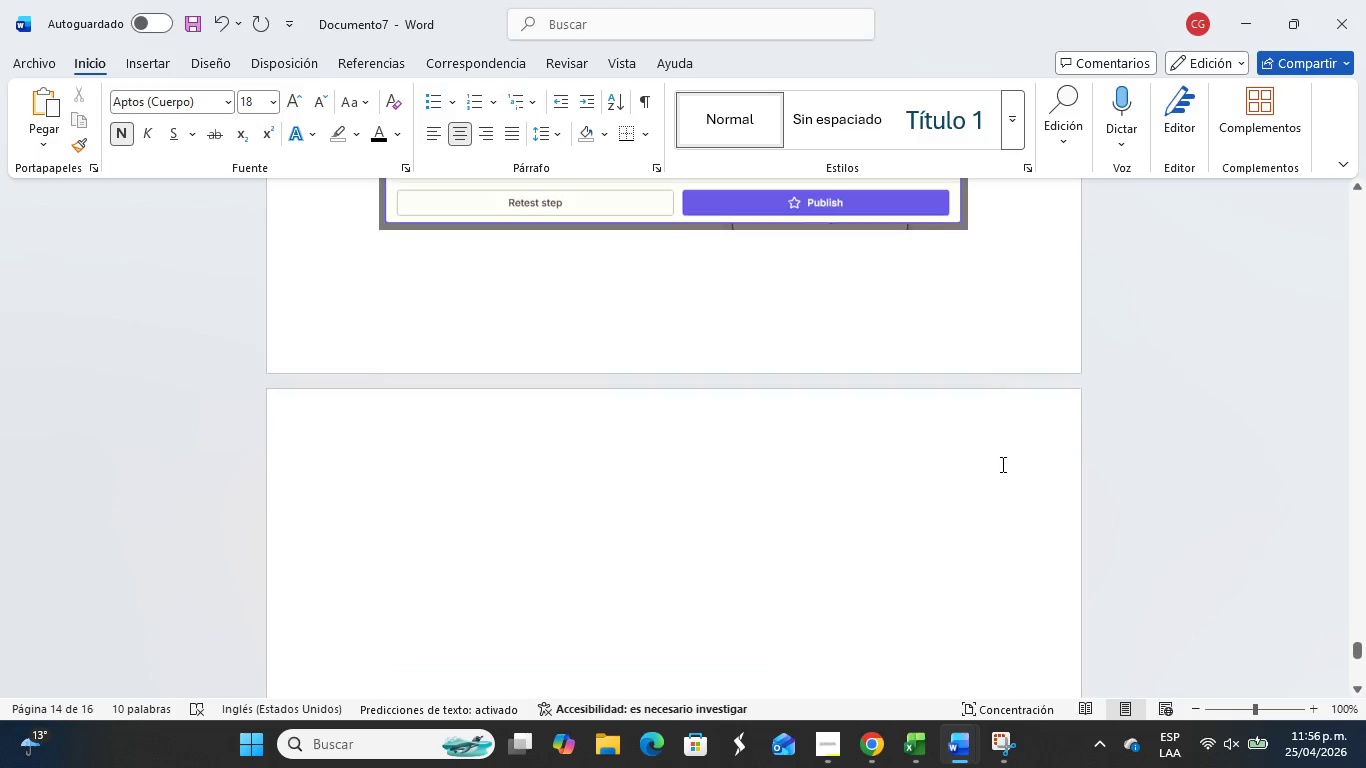 
key(Alt+Tab)
 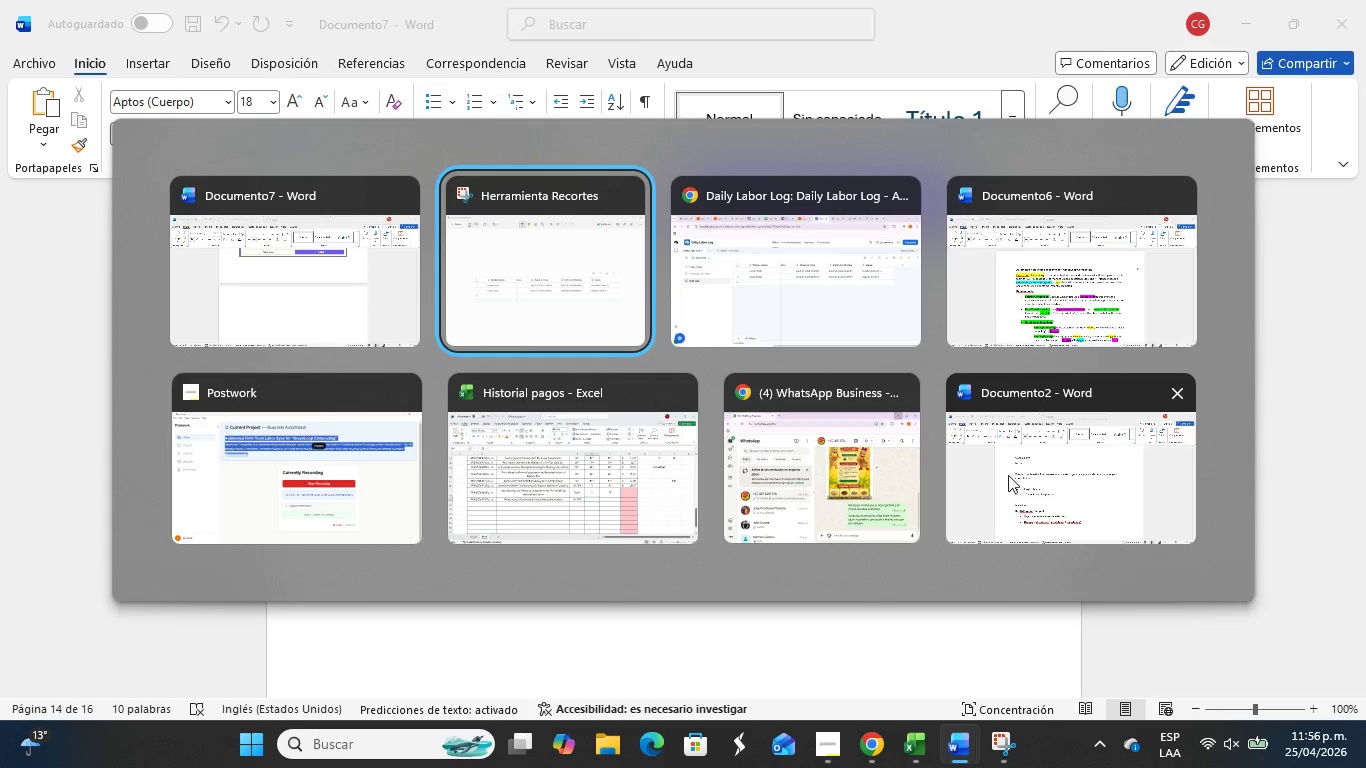 
key(Alt+Tab)
 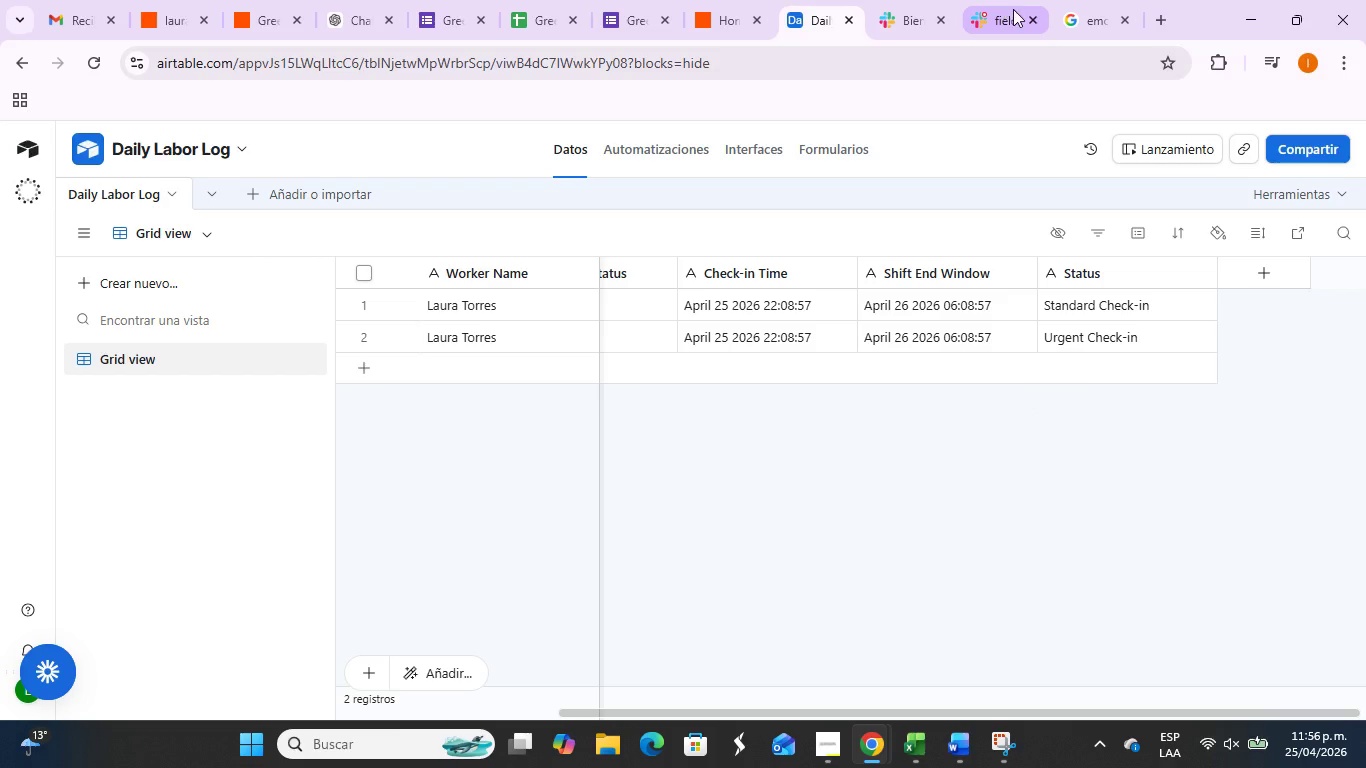 
left_click([1013, 9])
 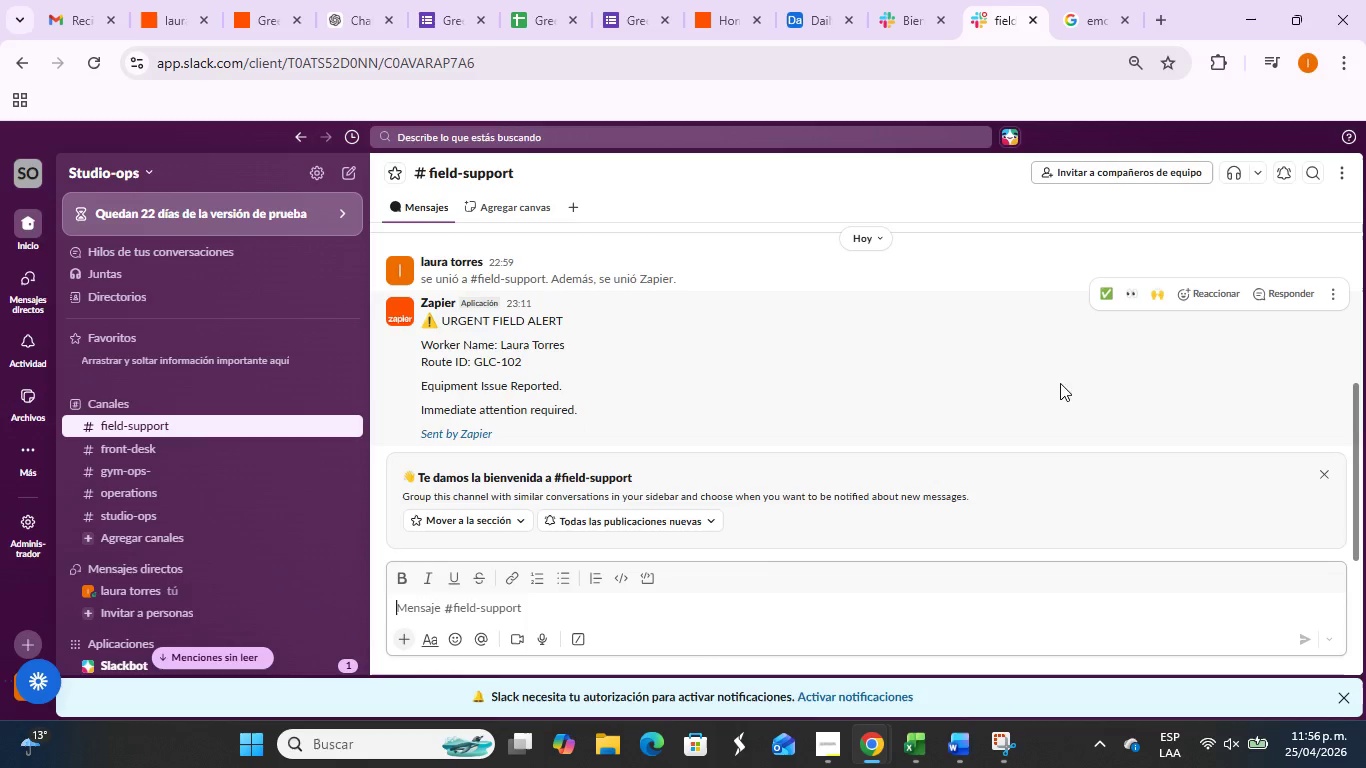 
key(PrintScreen)
 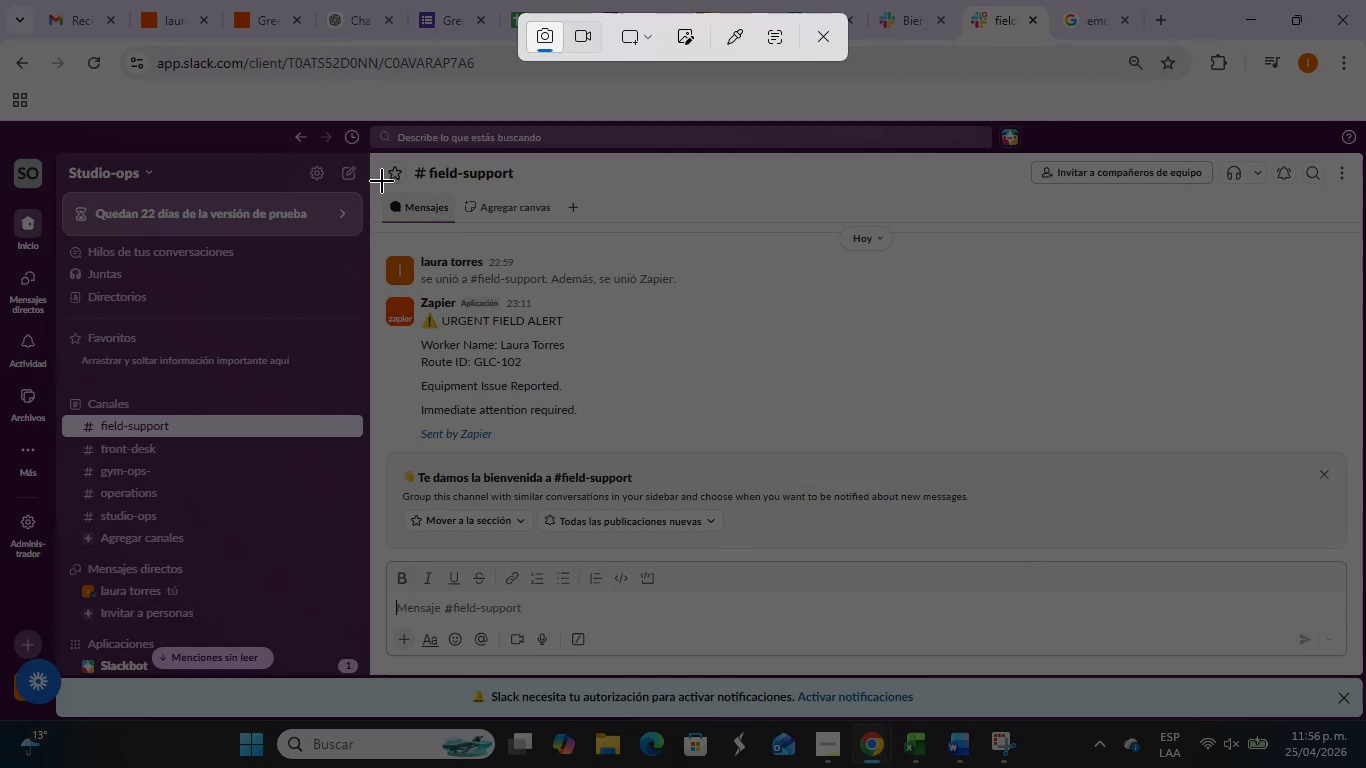 
left_click_drag(start_coordinate=[365, 150], to_coordinate=[1221, 645])
 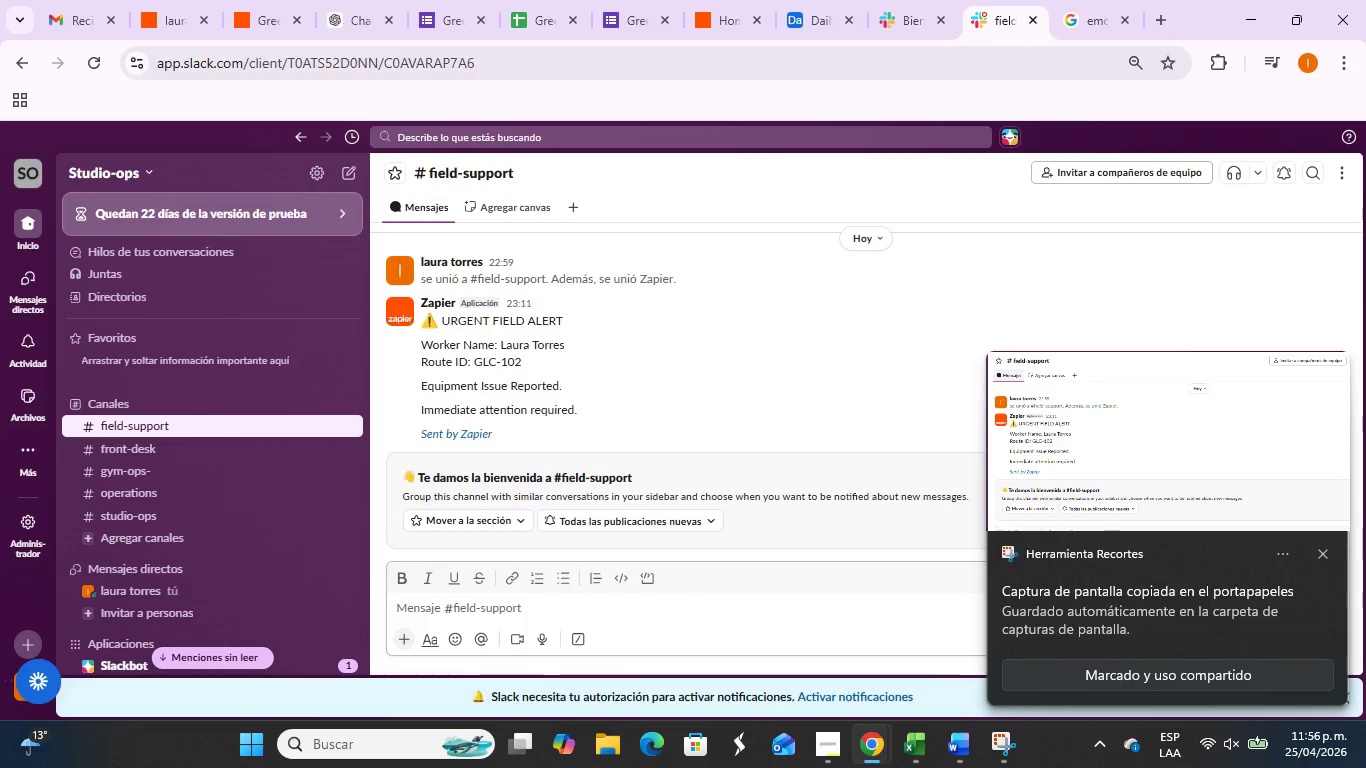 
wait(5.78)
 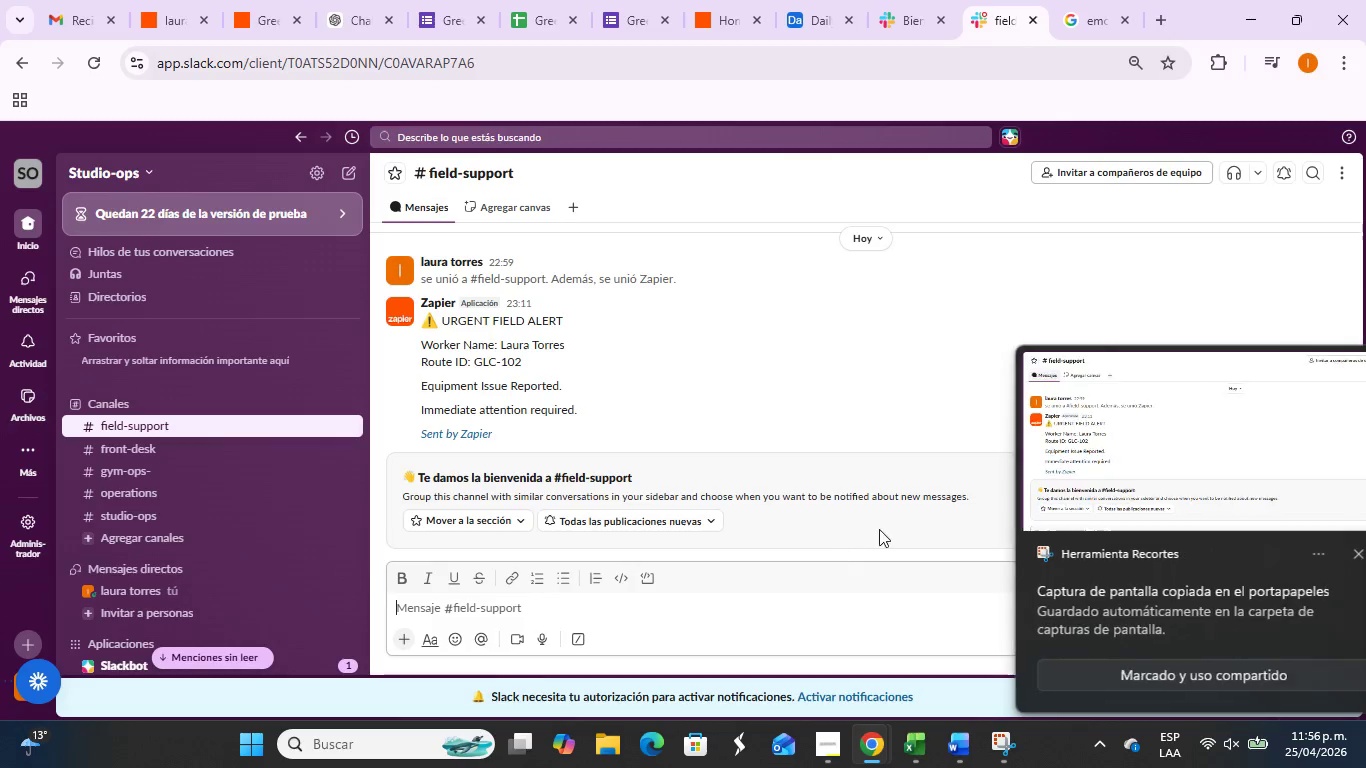 
left_click([1112, 492])
 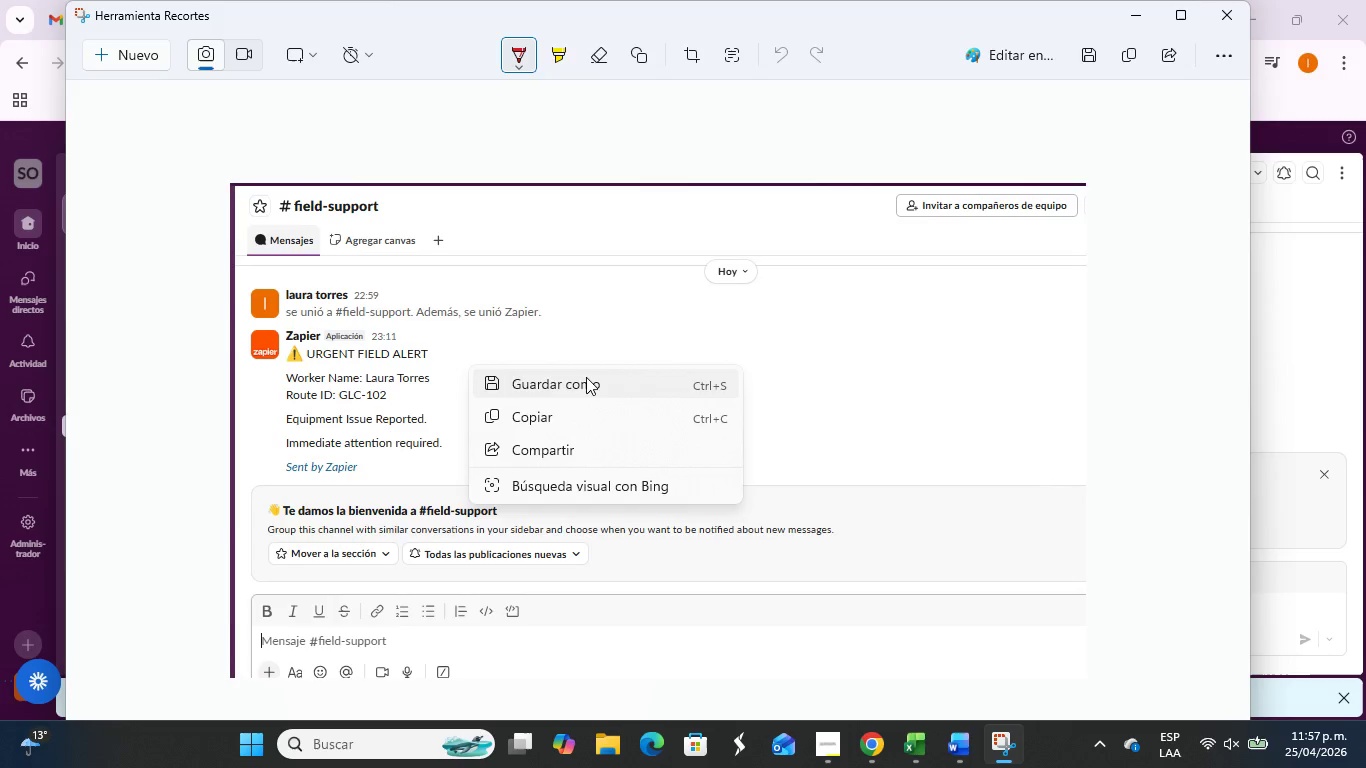 
left_click([592, 414])
 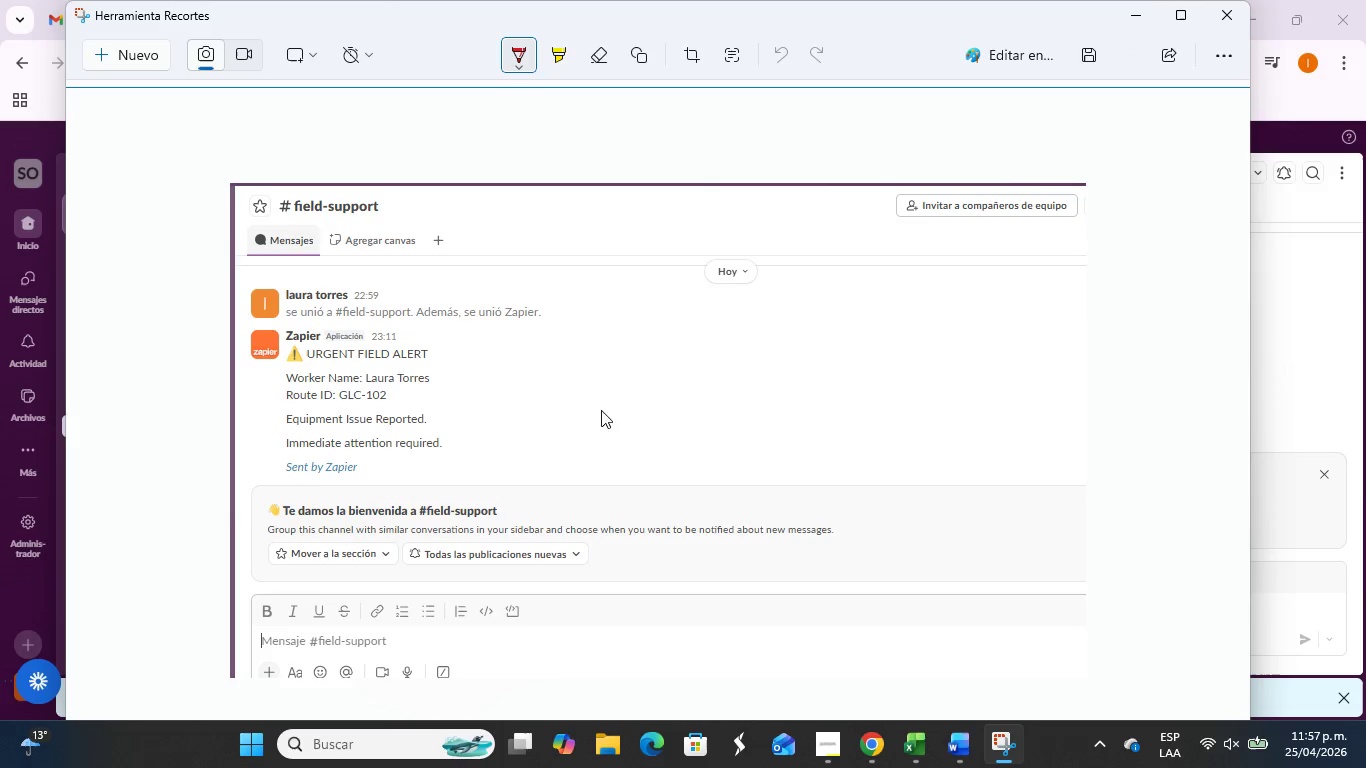 
key(Alt+Tab)
 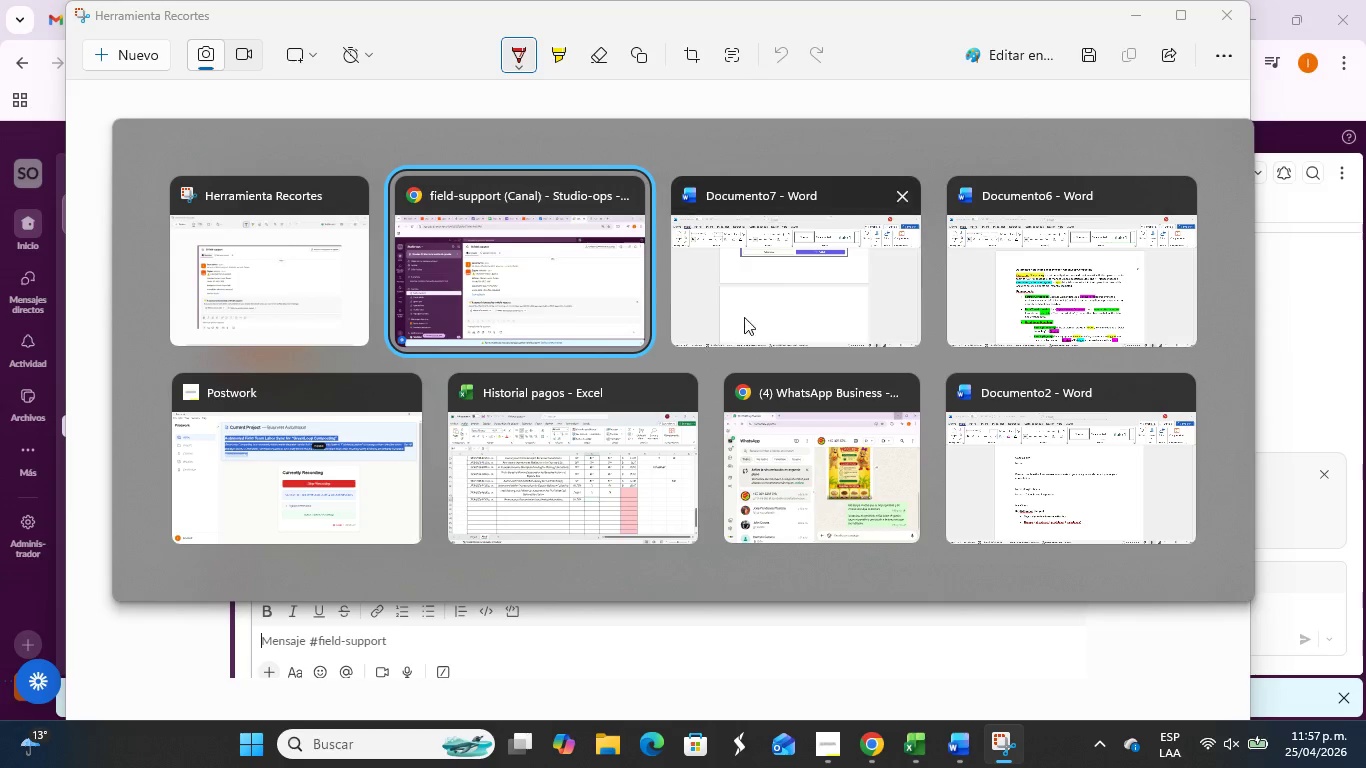 
key(Alt+Tab)
 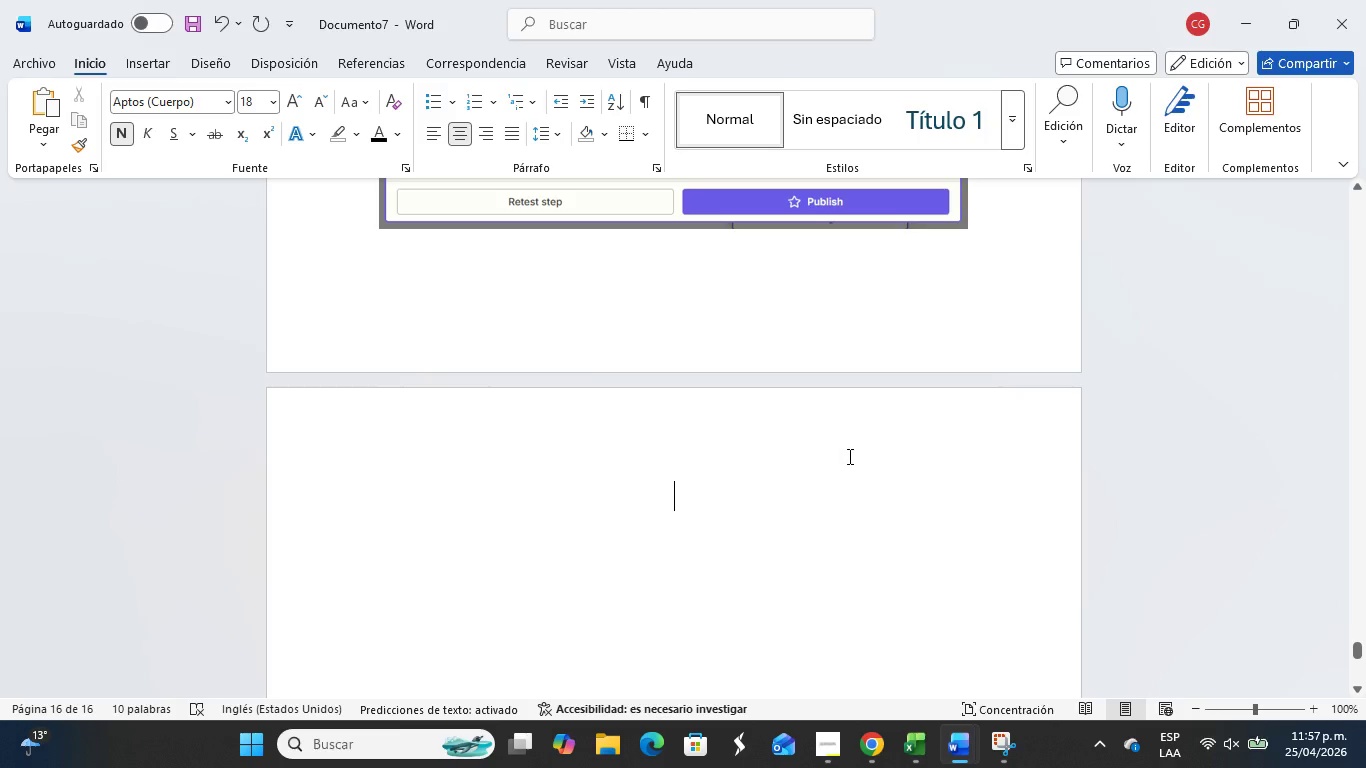 
key(Control+V)
 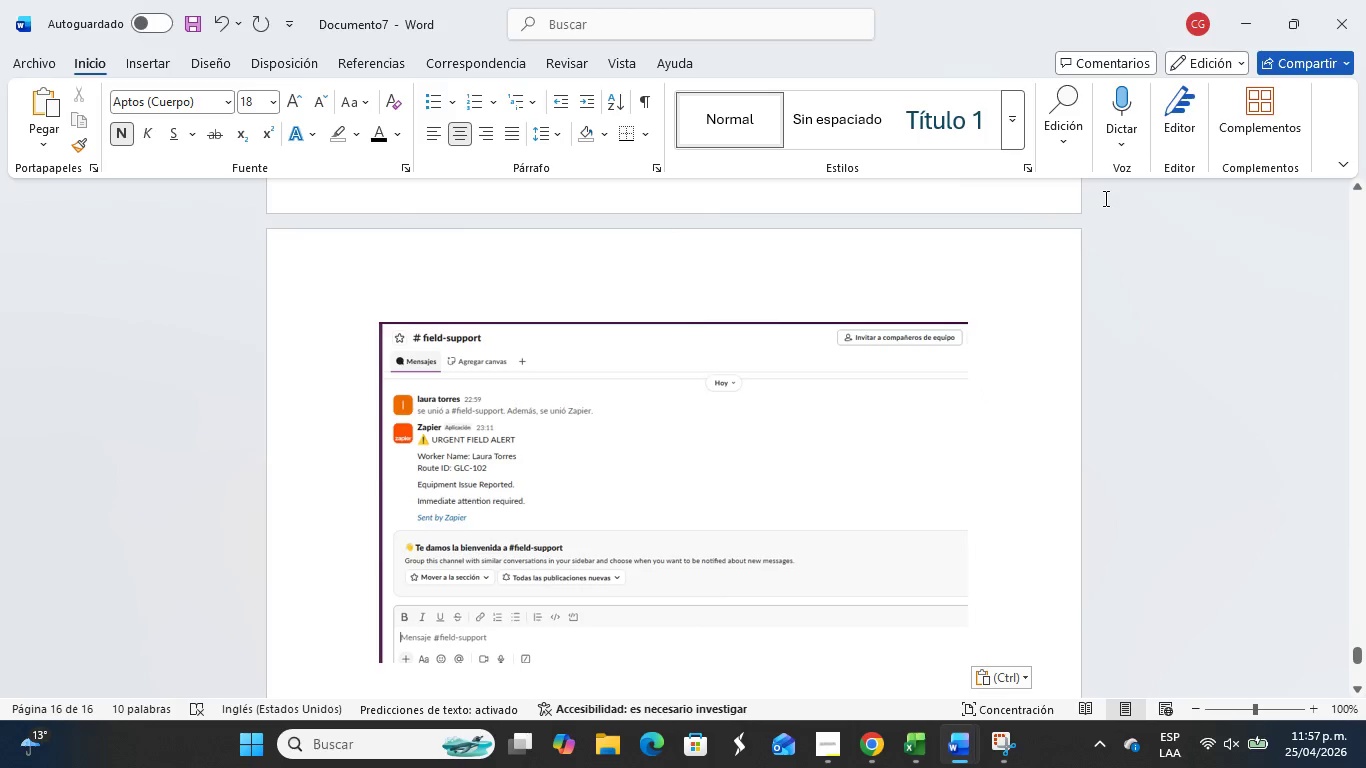 
scroll: coordinate [1126, 138], scroll_direction: up, amount: 5.0
 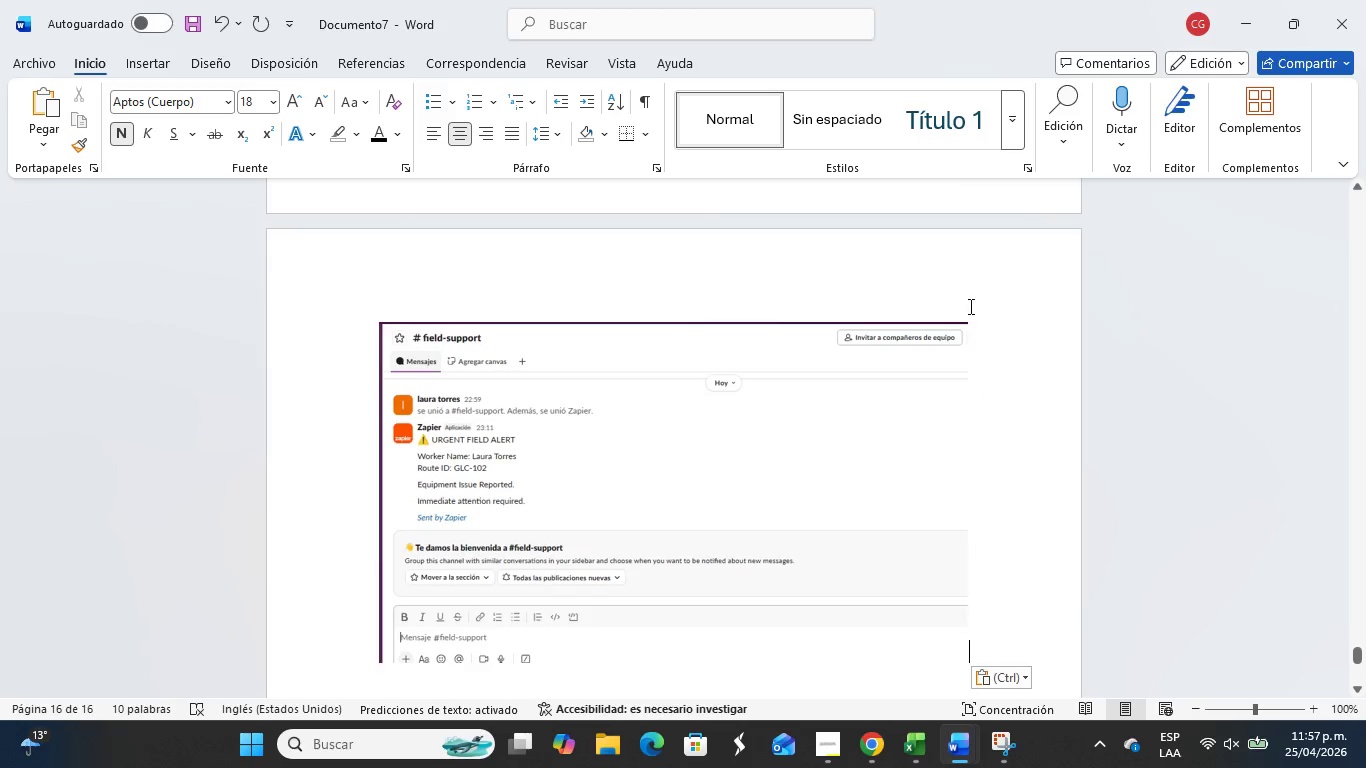 
scroll: coordinate [699, 333], scroll_direction: down, amount: 6.0
 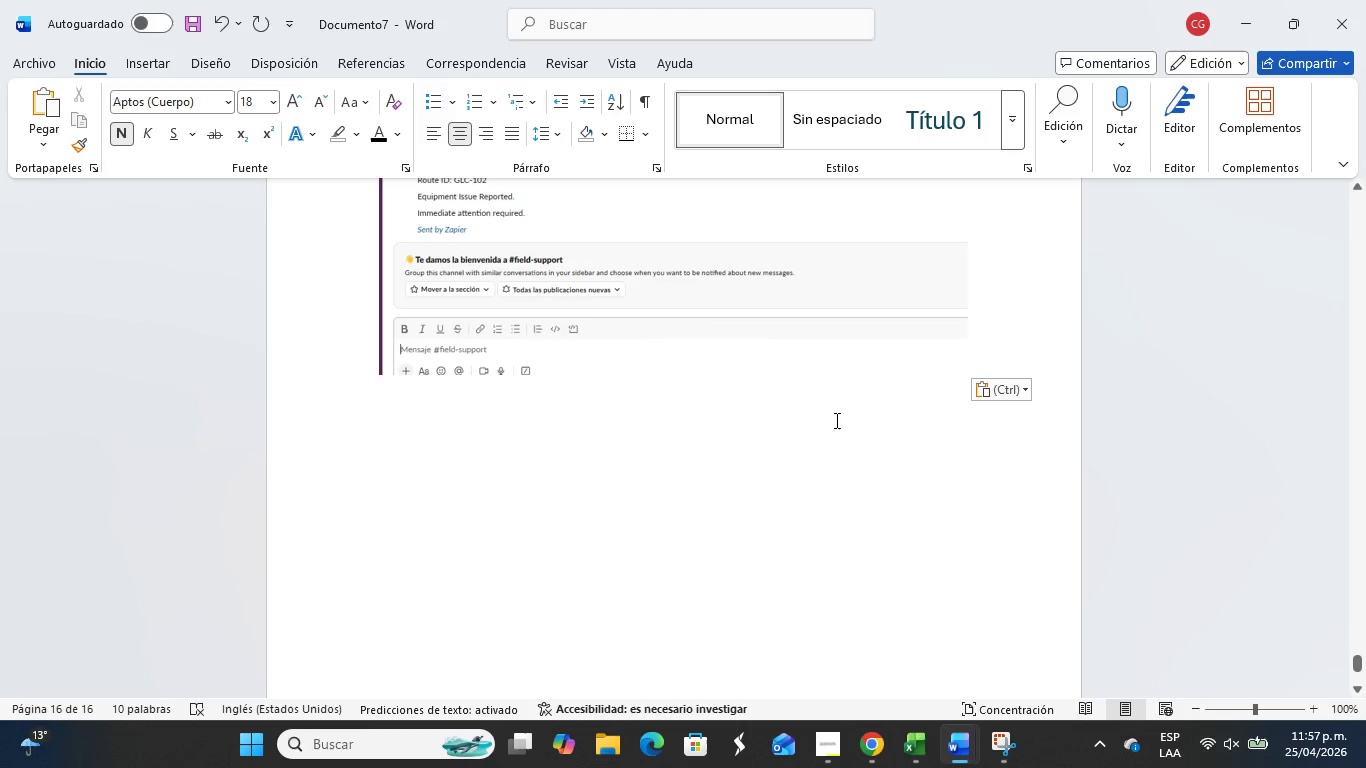 
scroll: coordinate [1243, 518], scroll_direction: up, amount: 5.0
 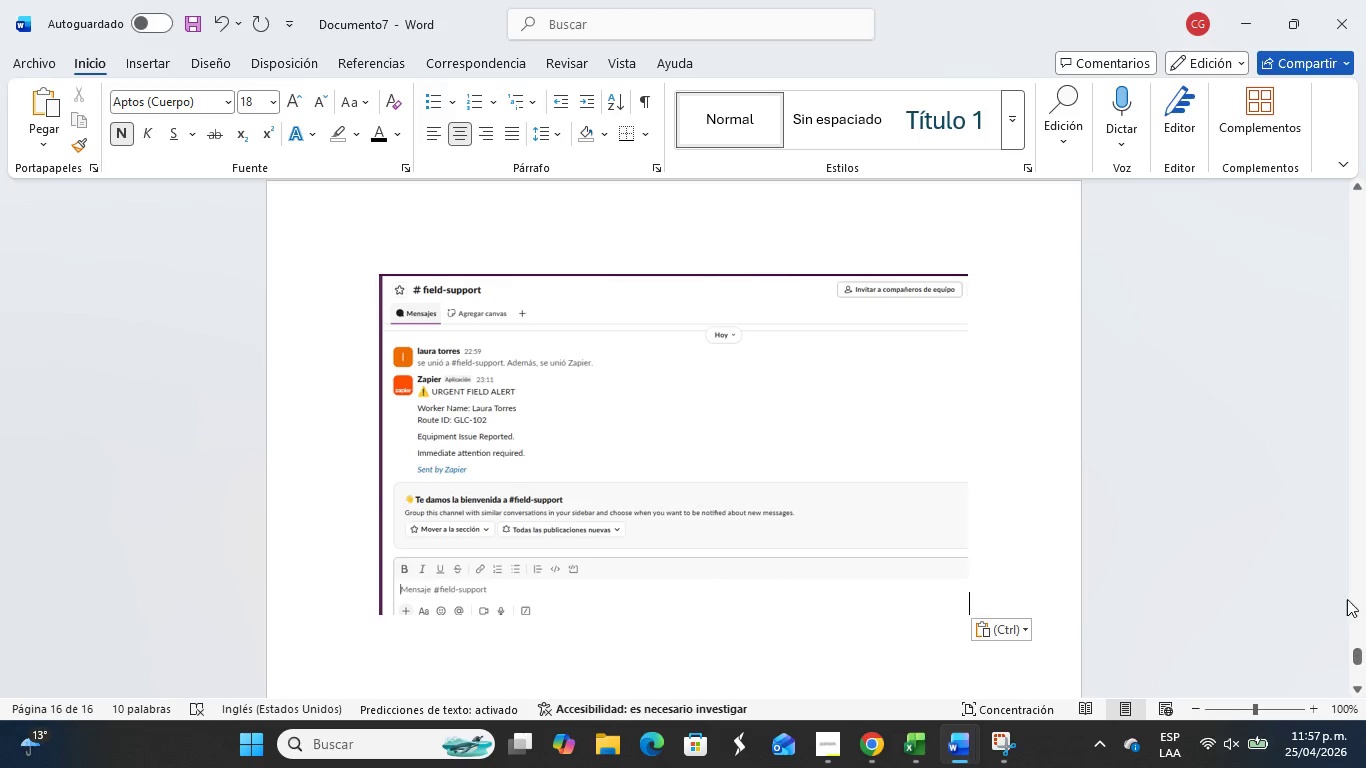 
key(Alt+Control+Tab)
 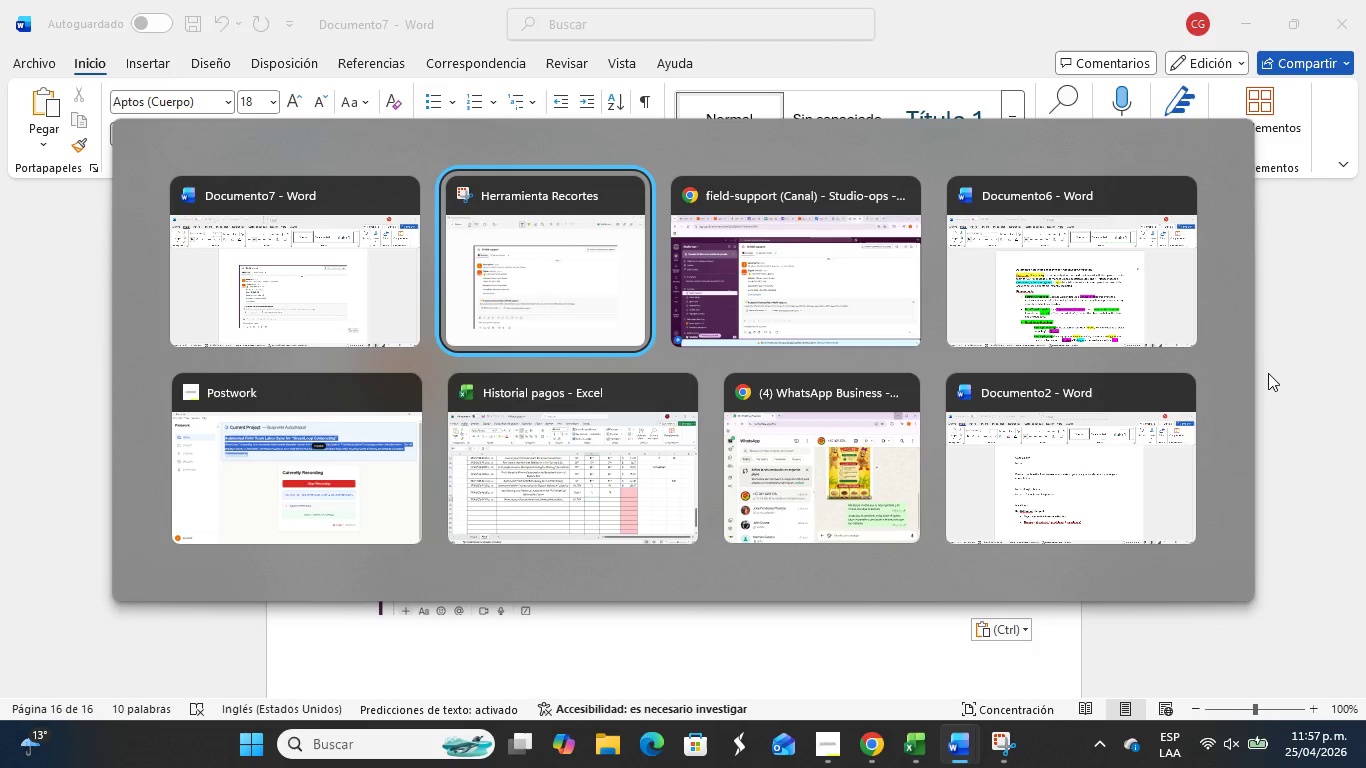 
key(Alt+Control+Tab)
 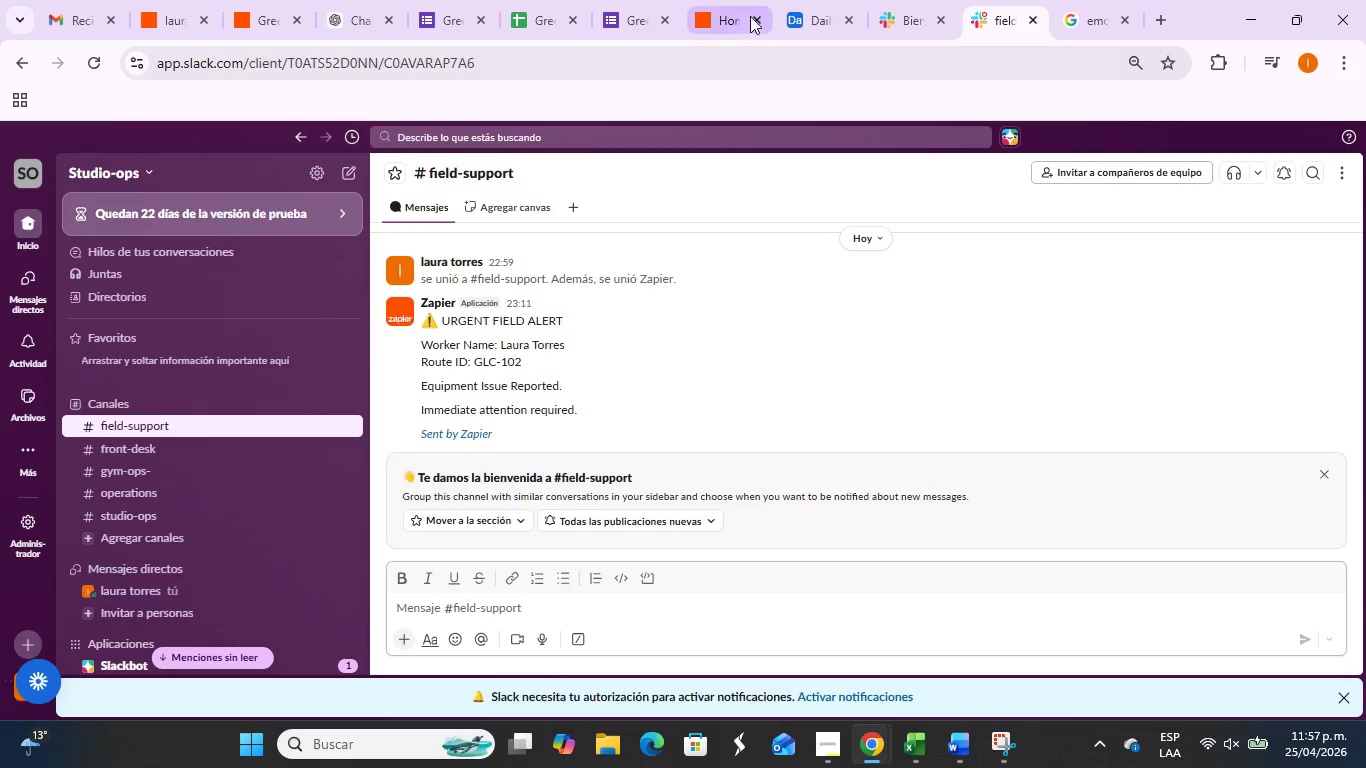 
left_click([805, 3])
 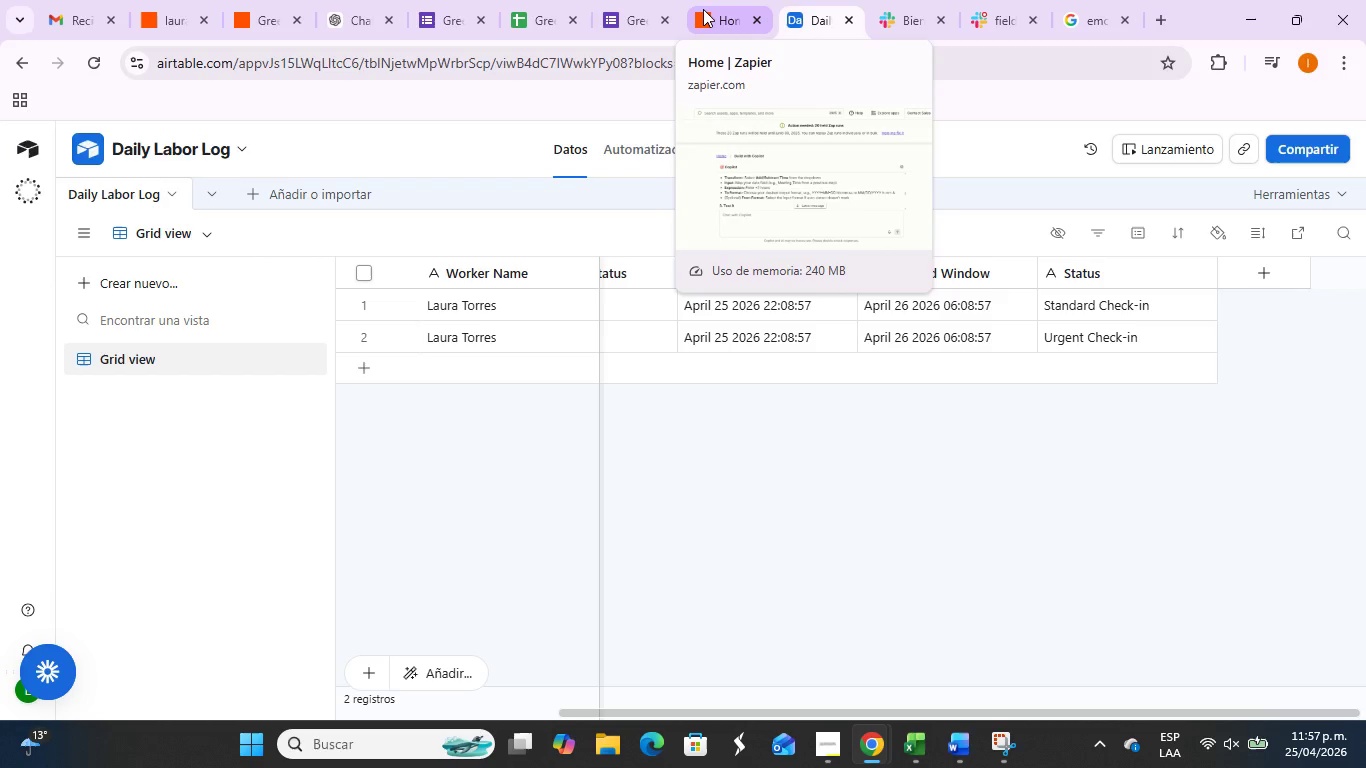 
wait(10.41)
 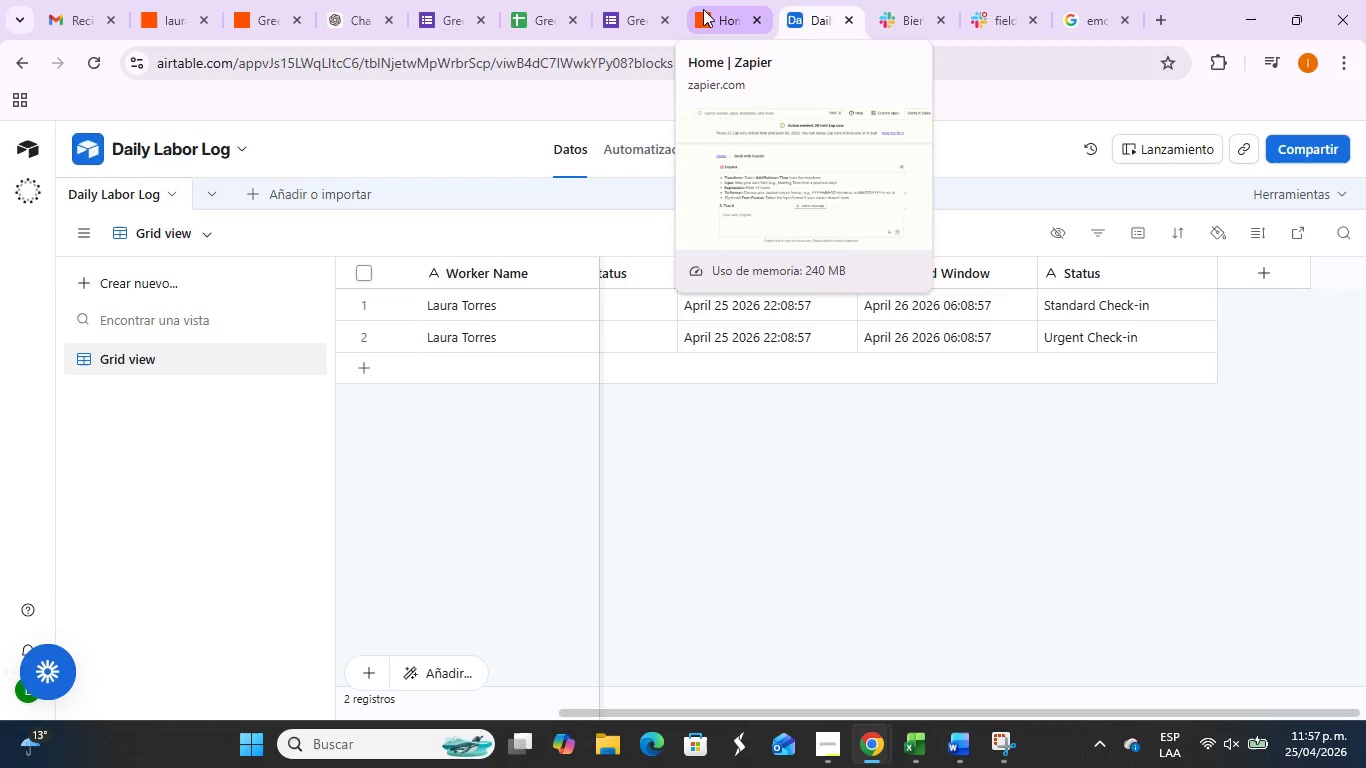 
left_click([1164, 18])
 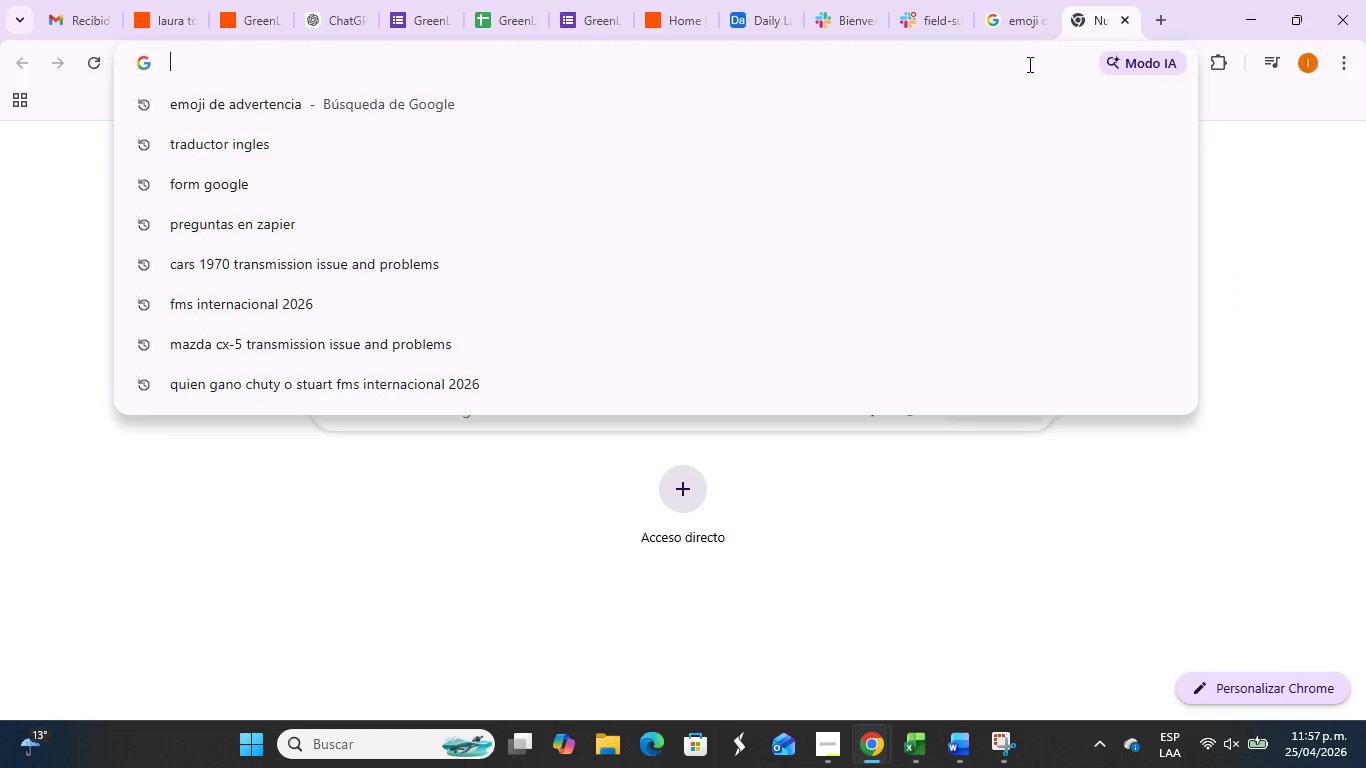 
type(loo)